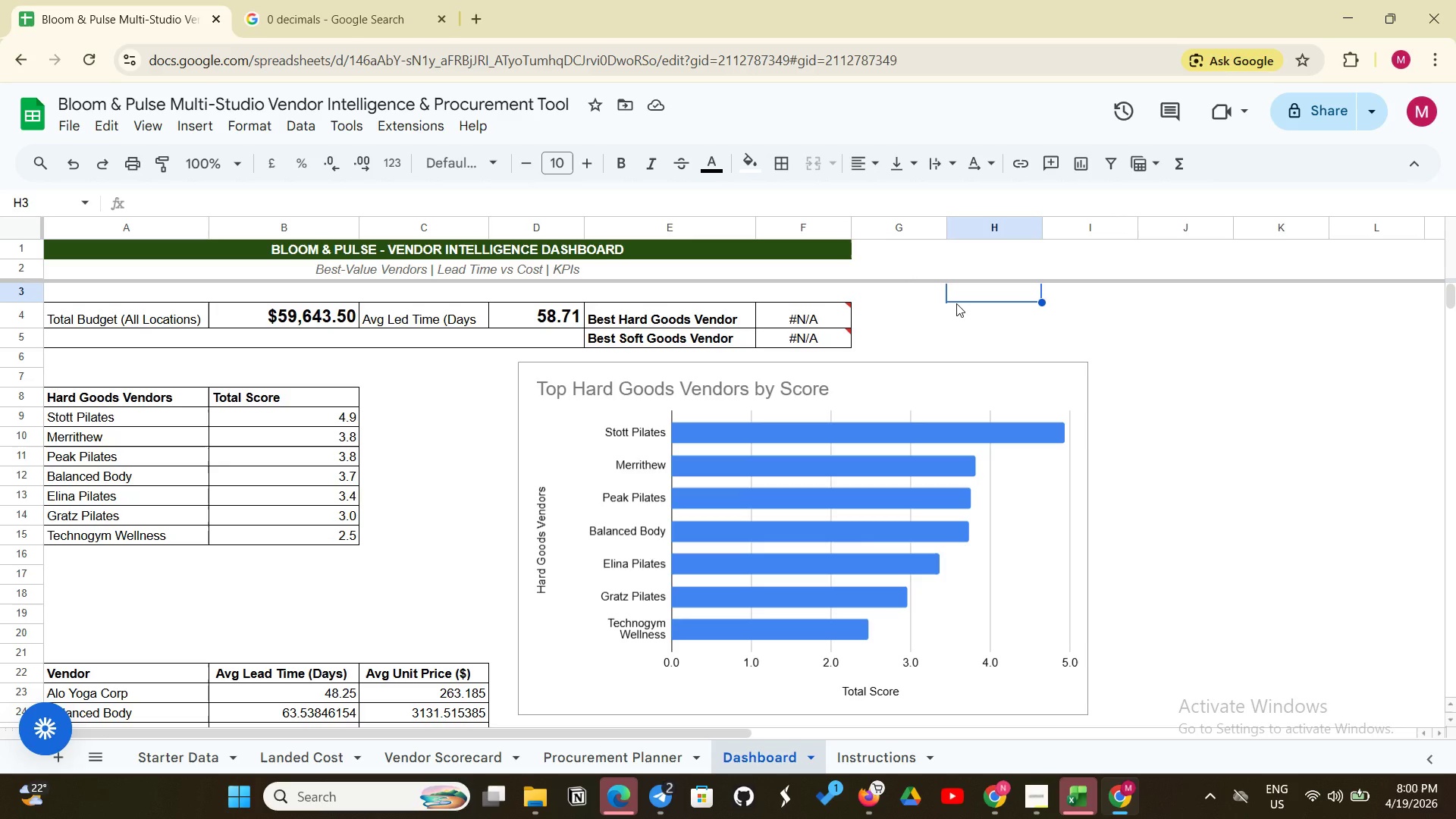 
wait(9.53)
 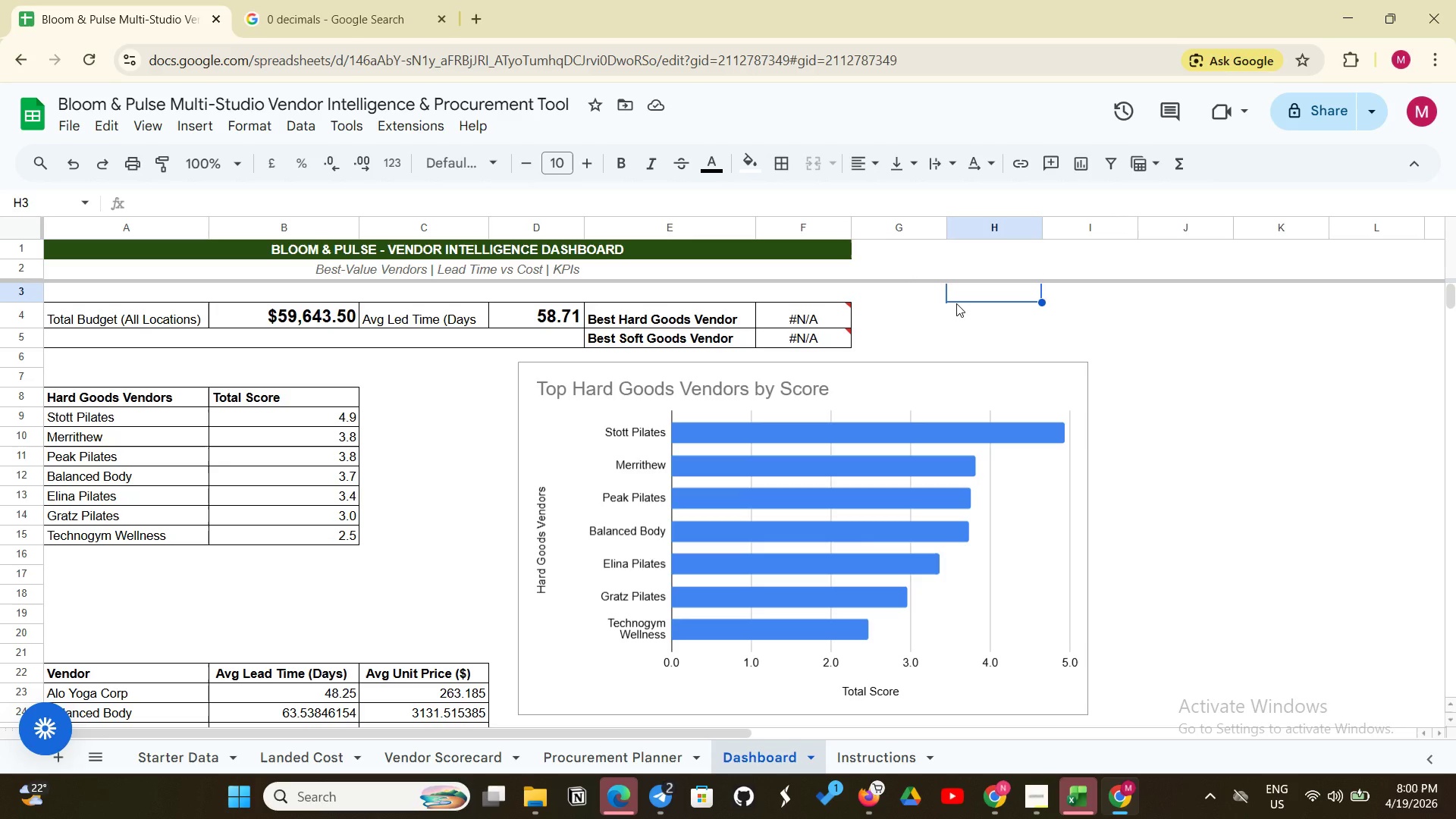 
scroll: coordinate [781, 547], scroll_direction: down, amount: 3.0
 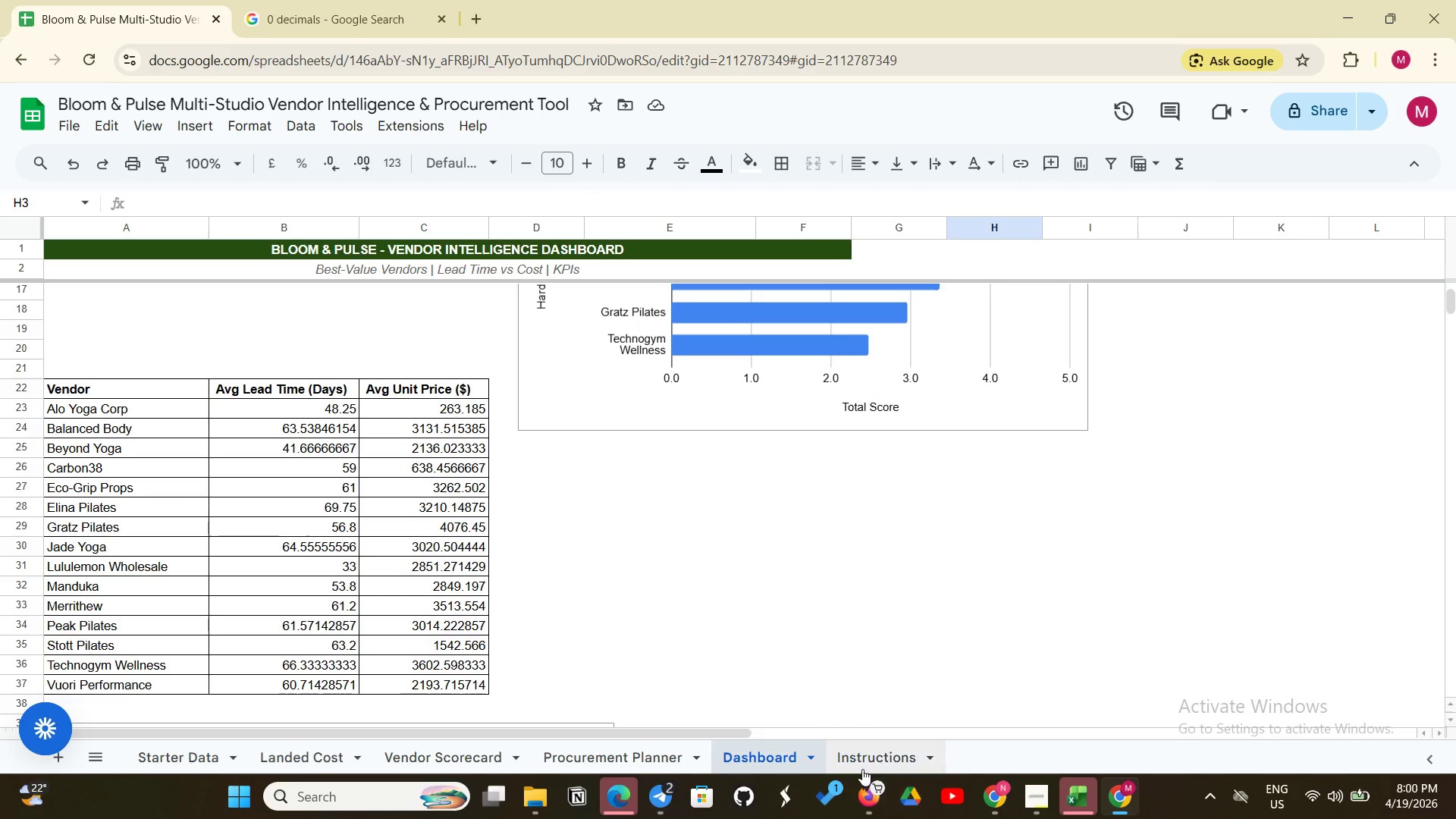 
left_click([866, 764])
 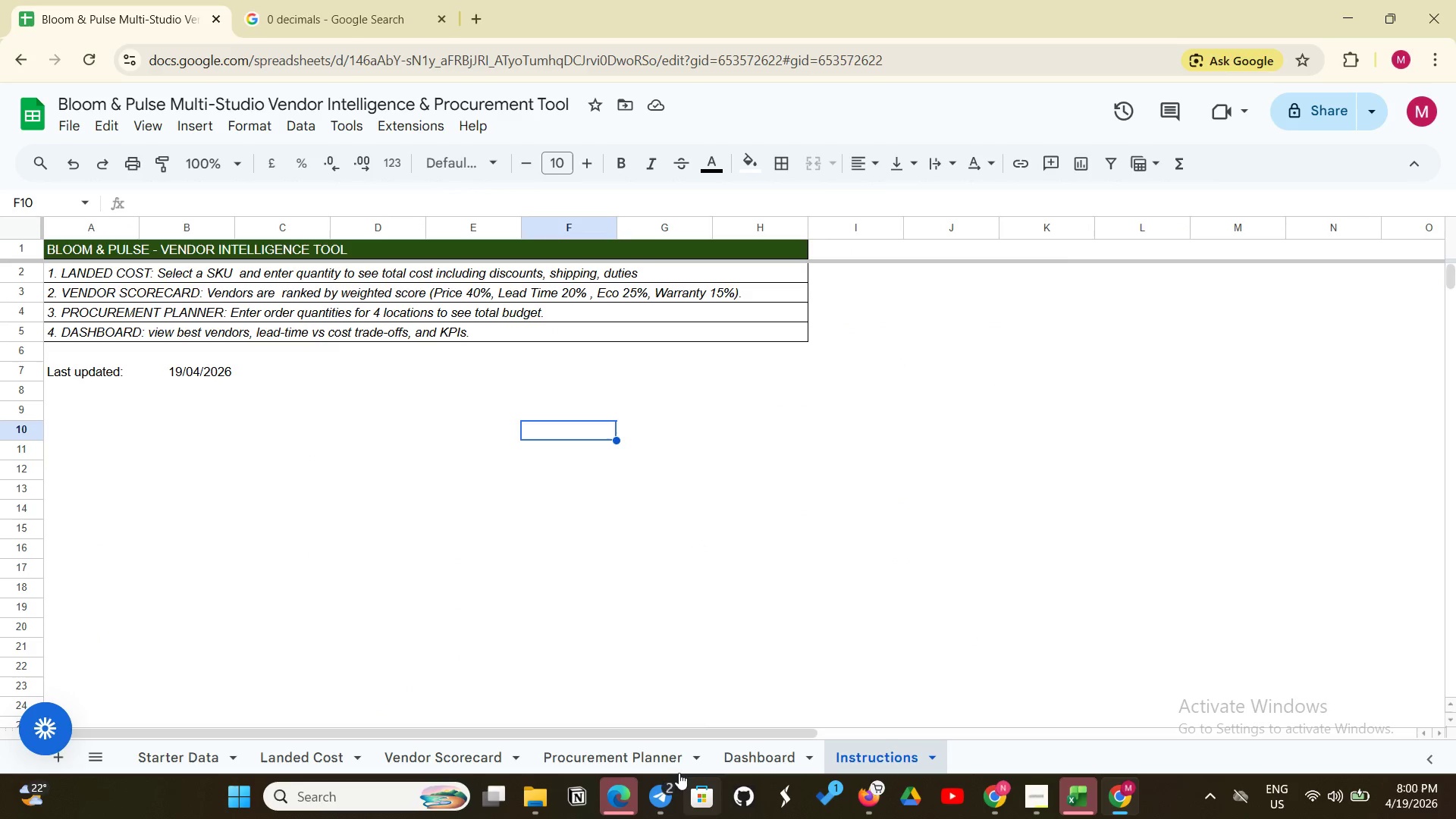 
left_click([746, 769])
 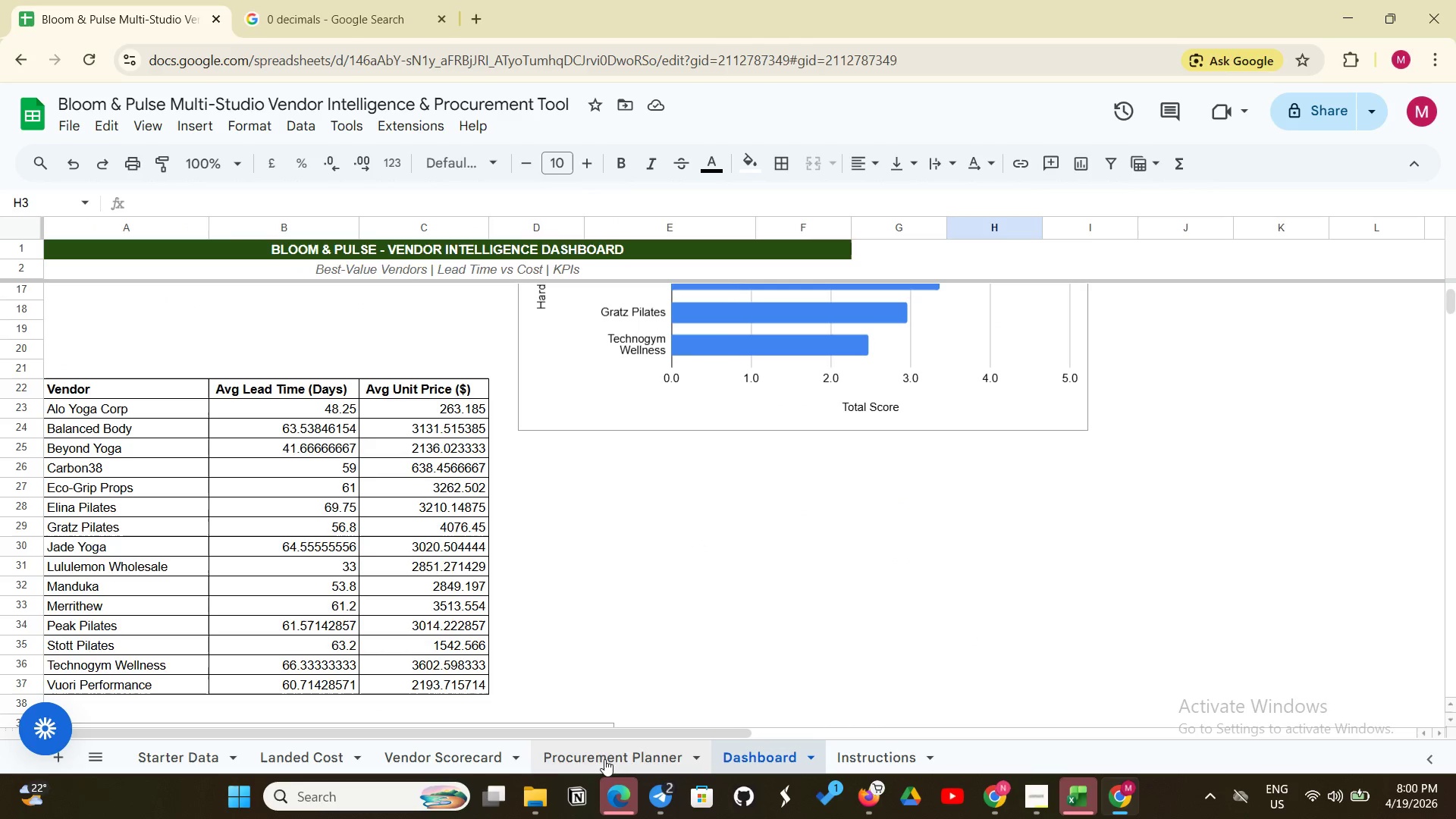 
left_click([604, 759])
 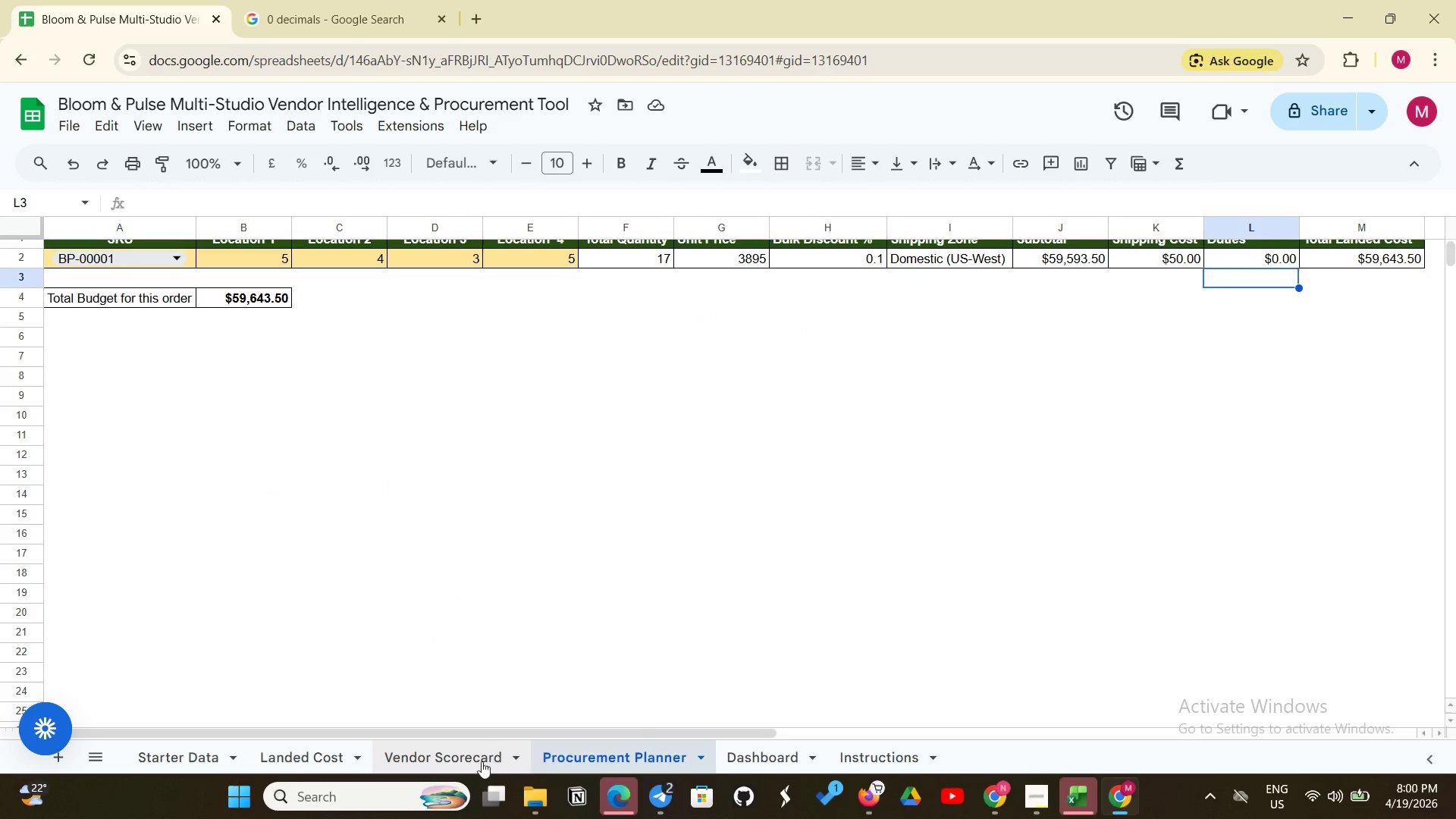 
left_click([474, 769])
 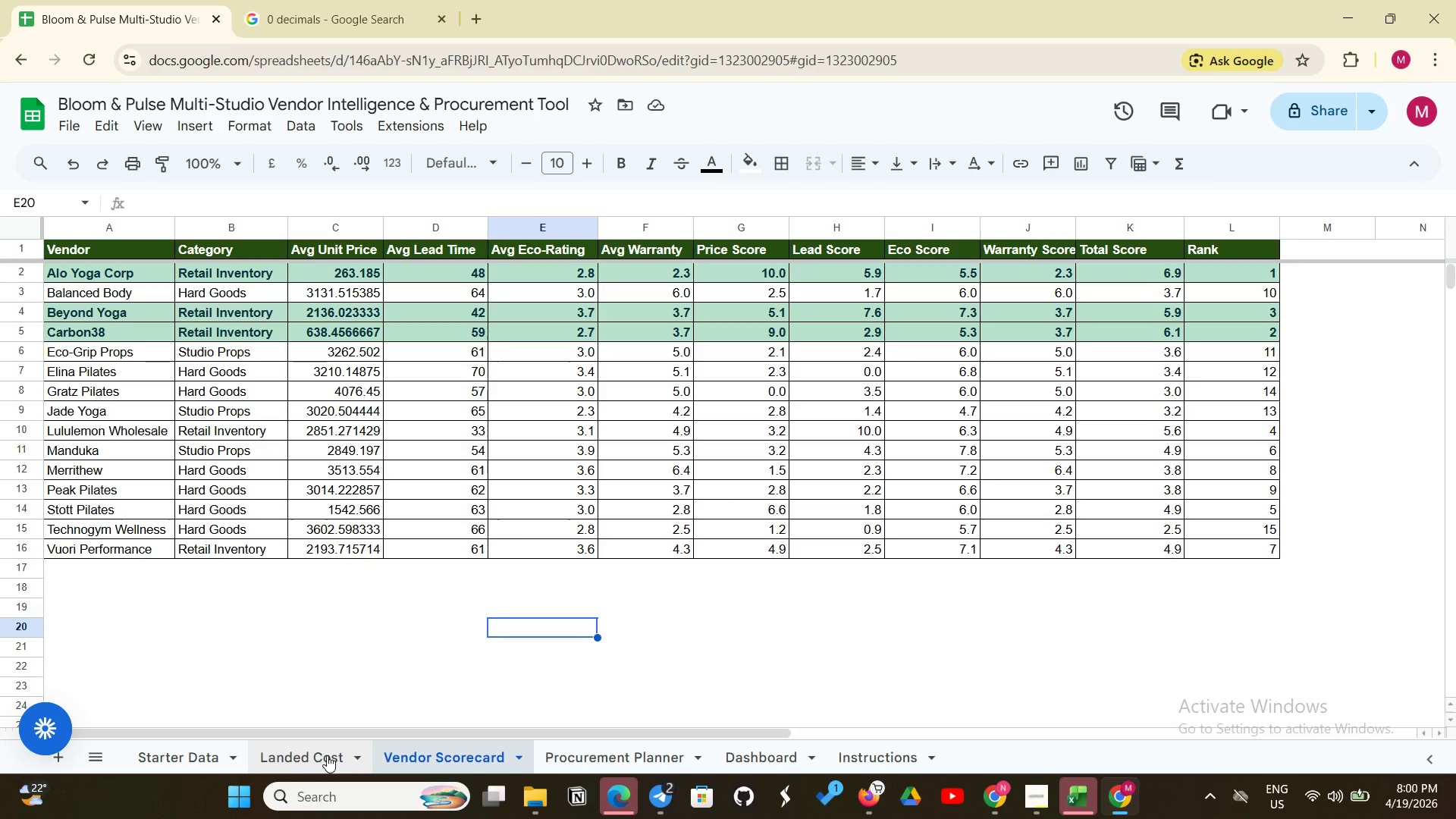 
left_click([327, 755])
 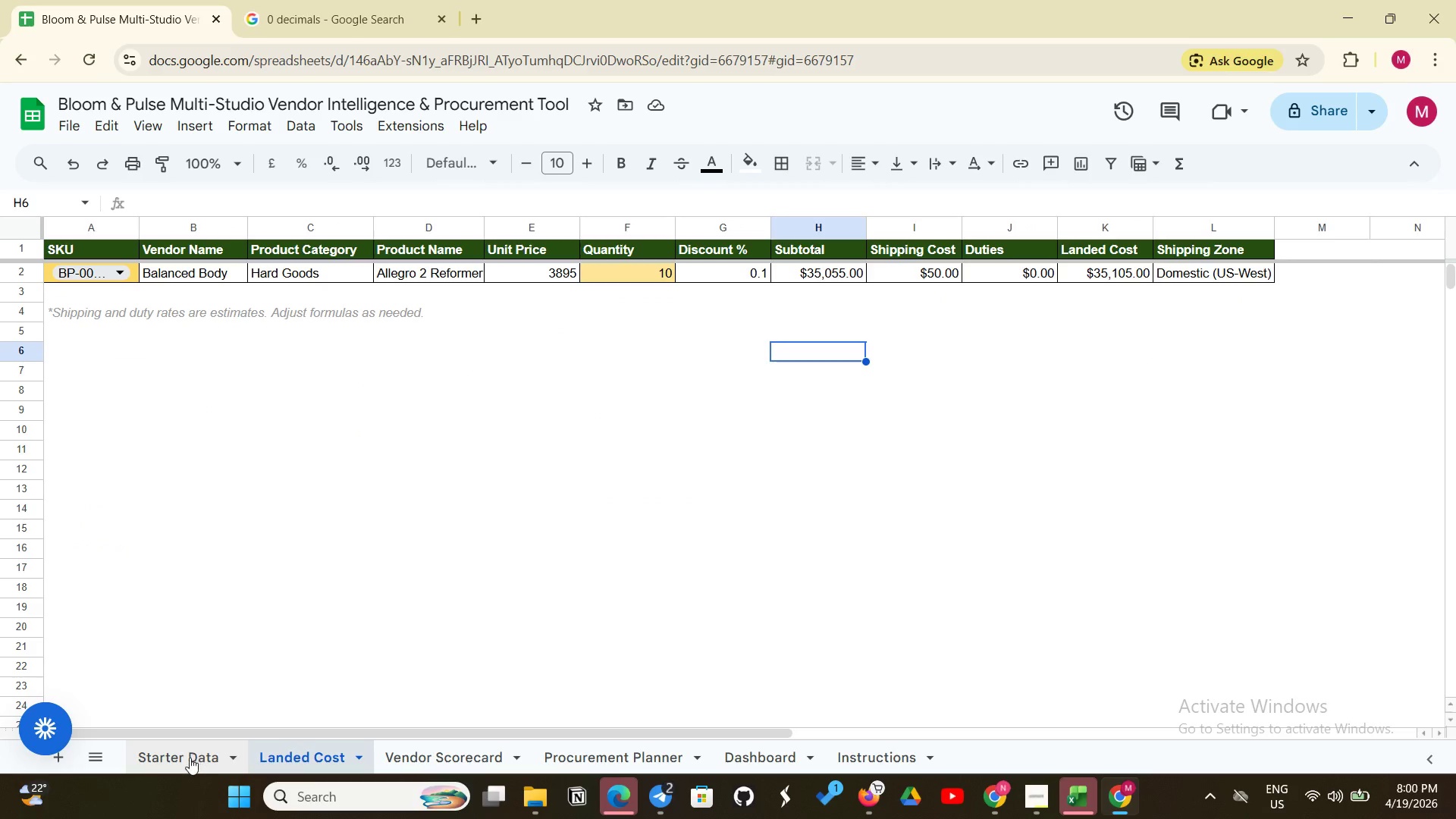 
left_click([189, 758])
 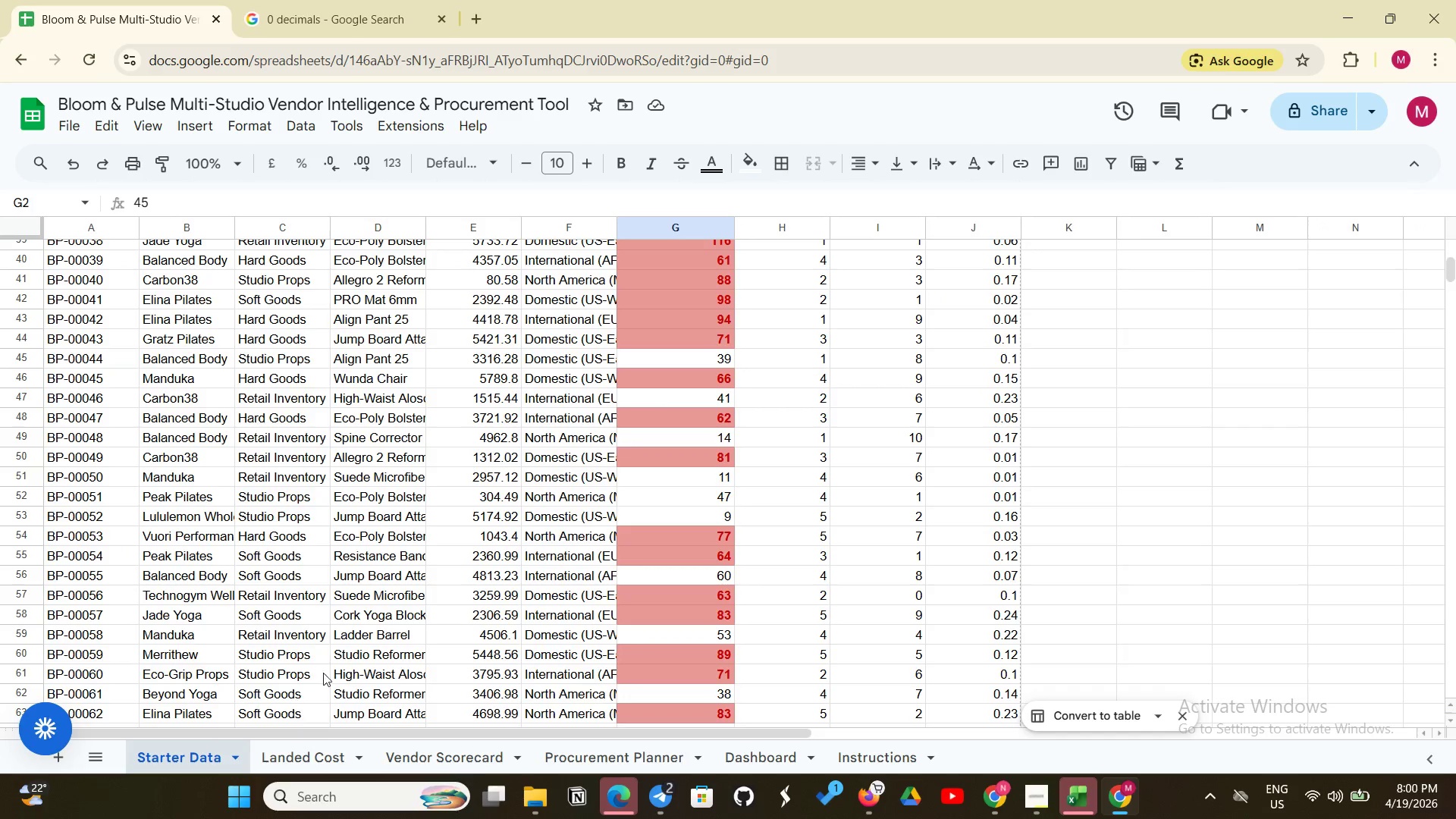 
scroll: coordinate [345, 617], scroll_direction: up, amount: 13.0
 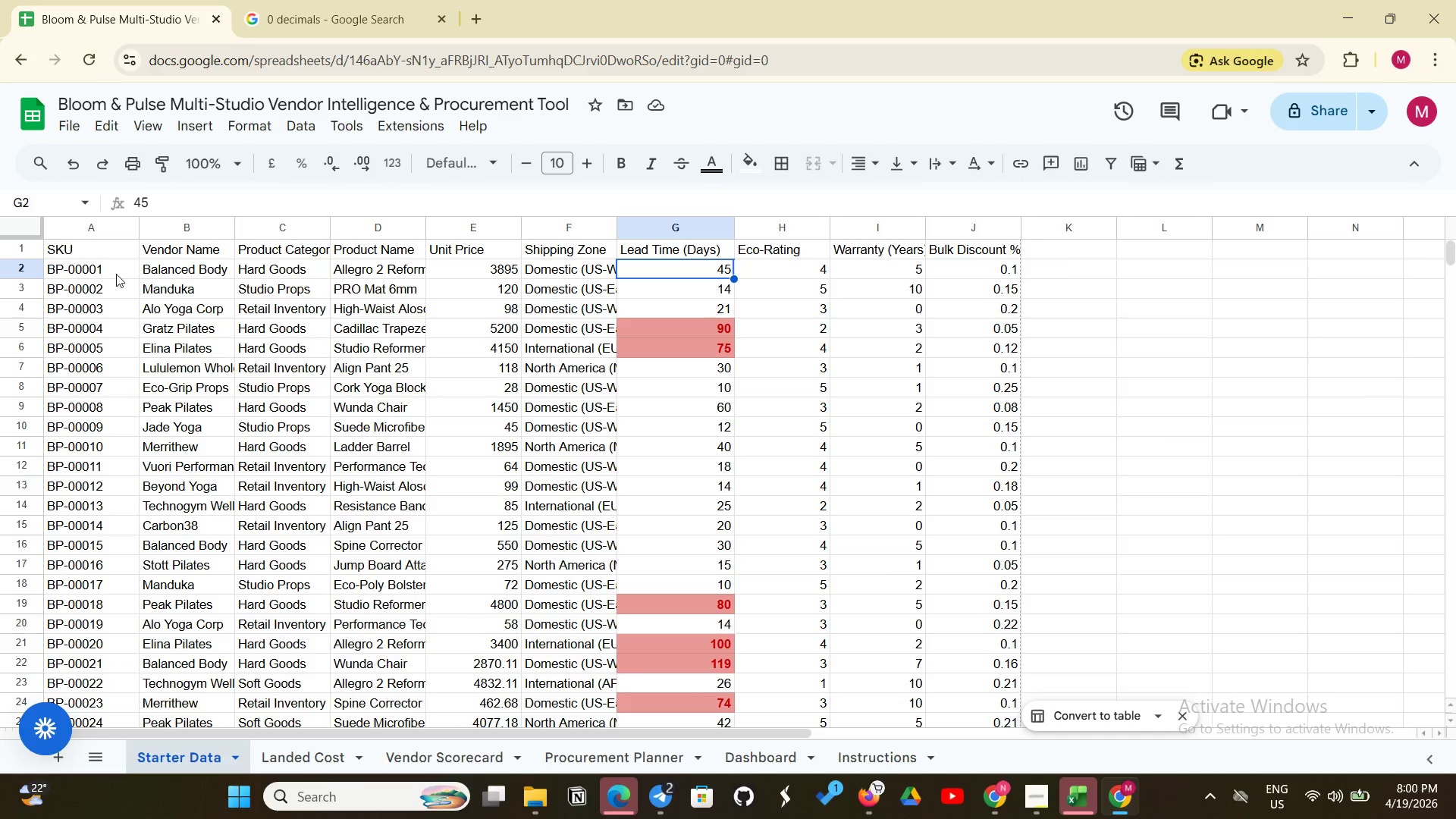 
left_click_drag(start_coordinate=[103, 249], to_coordinate=[960, 254])
 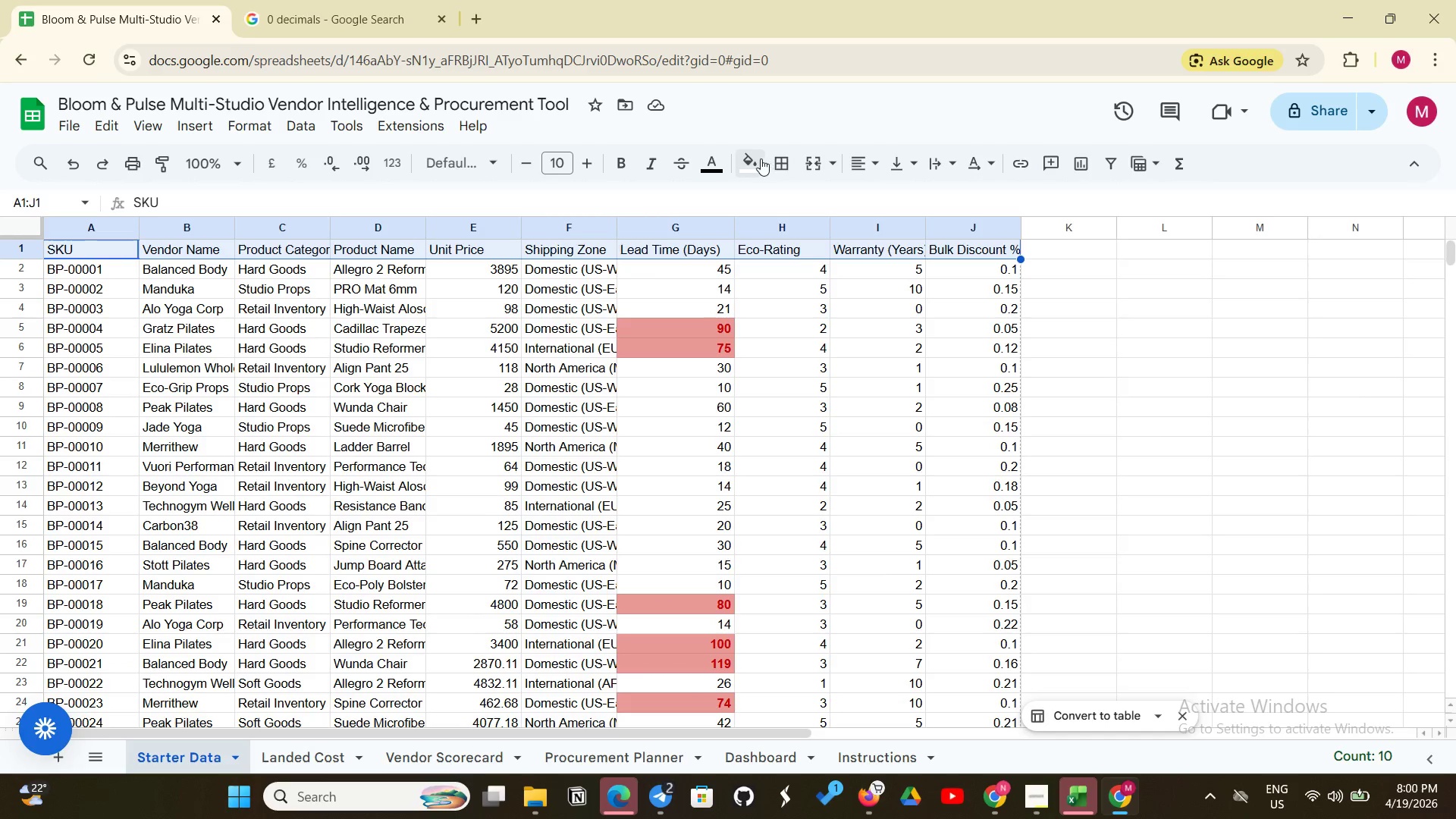 
left_click([750, 161])
 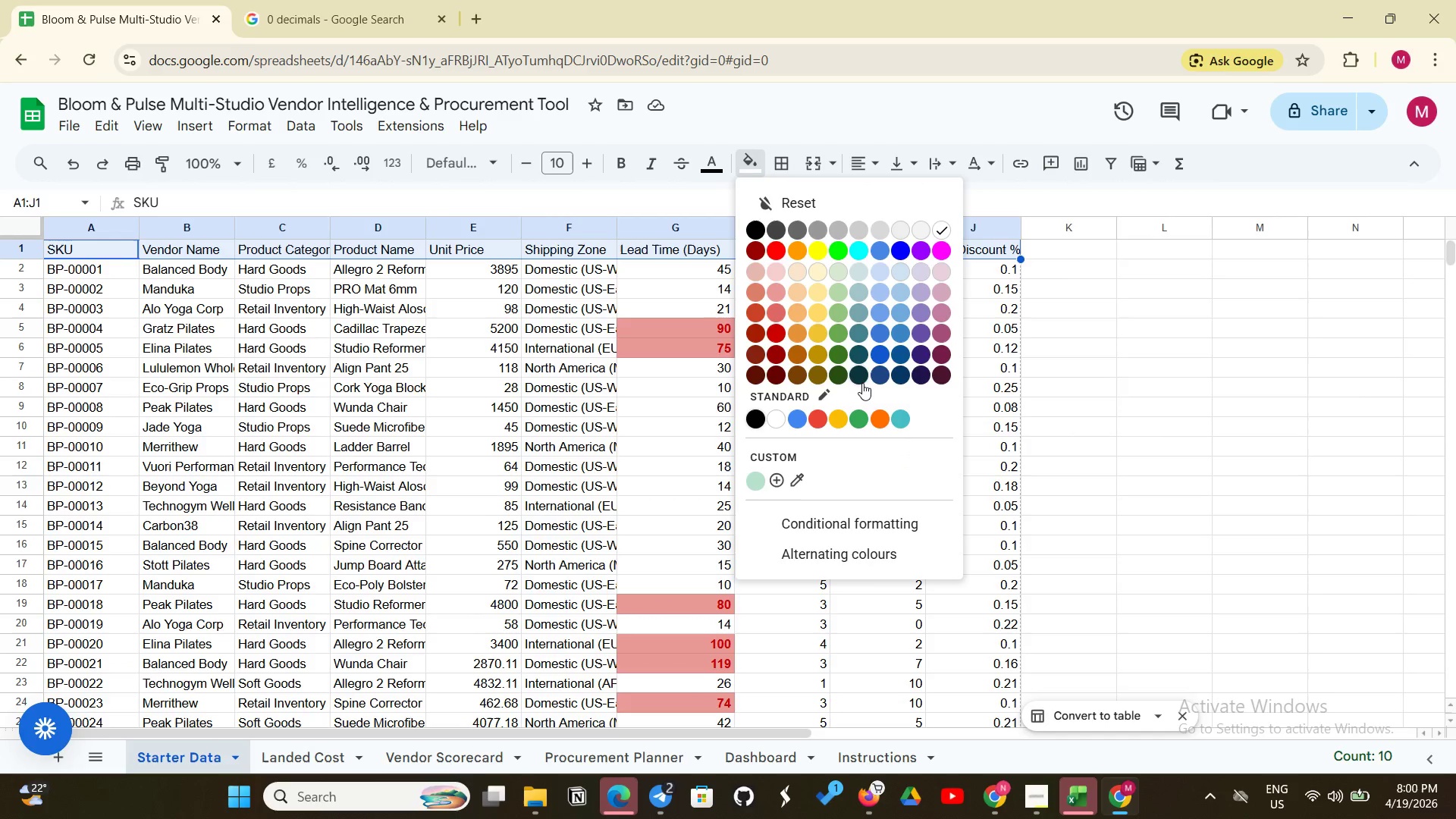 
left_click([840, 379])
 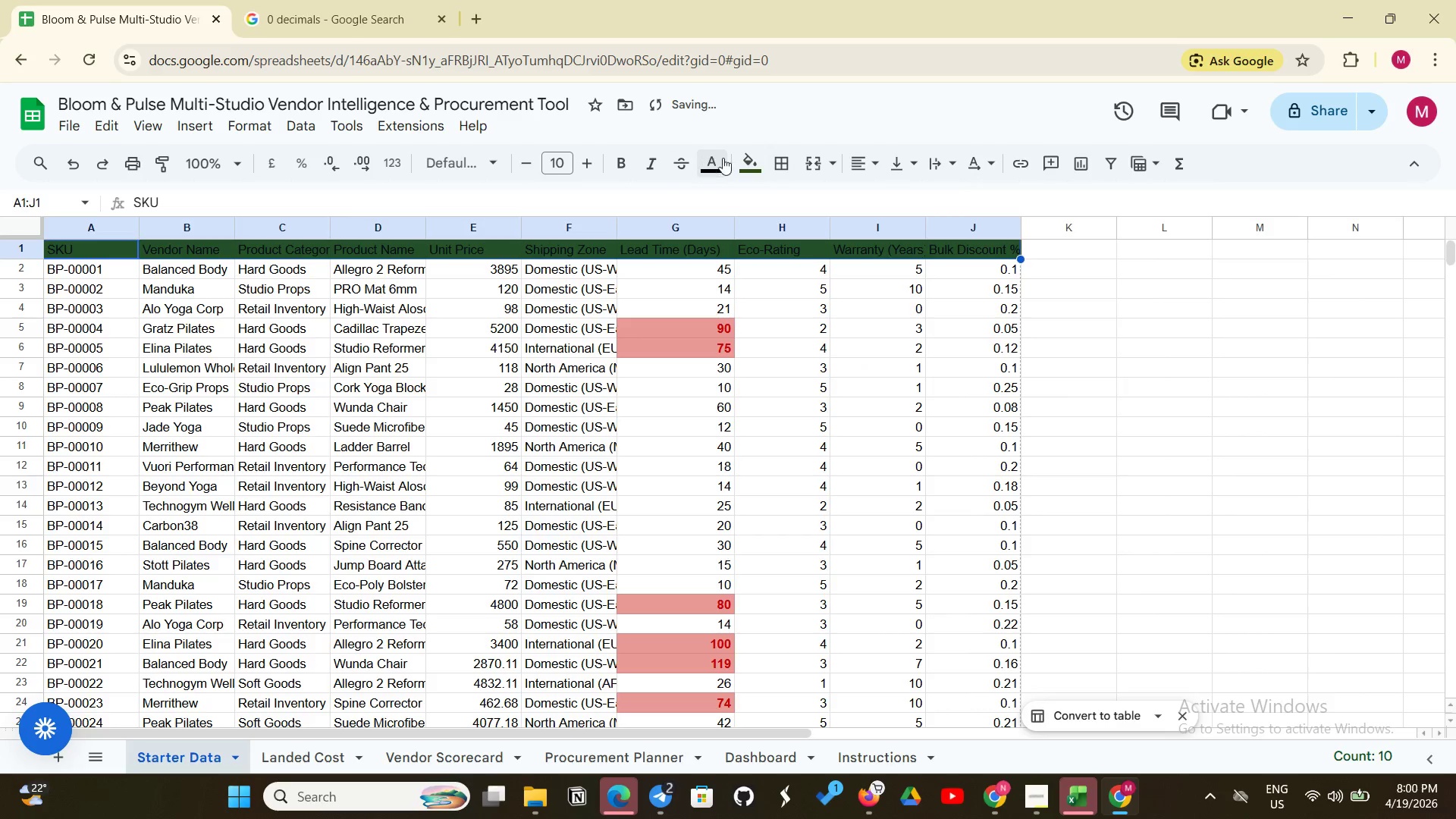 
left_click([745, 161])
 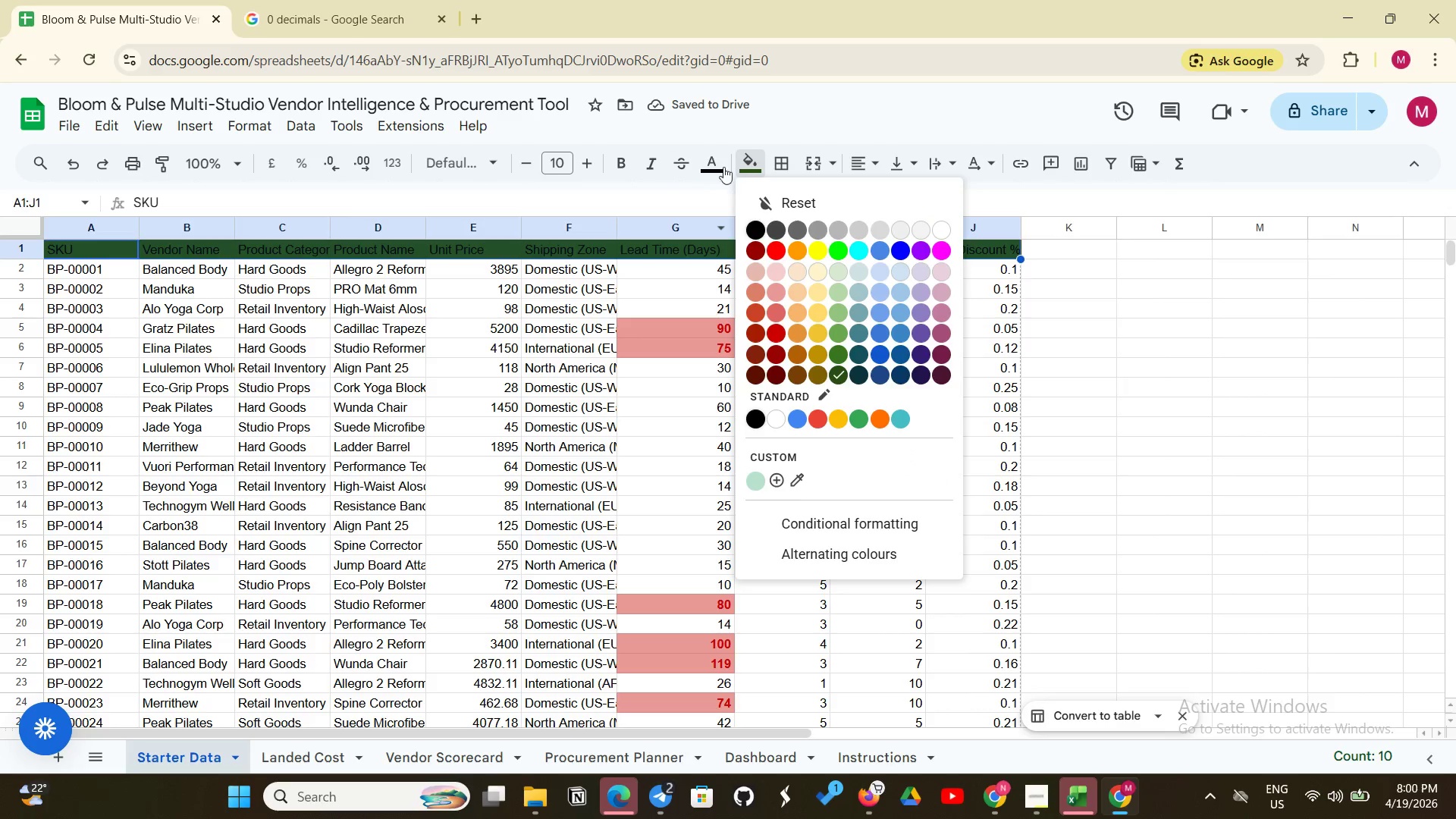 
left_click([703, 162])
 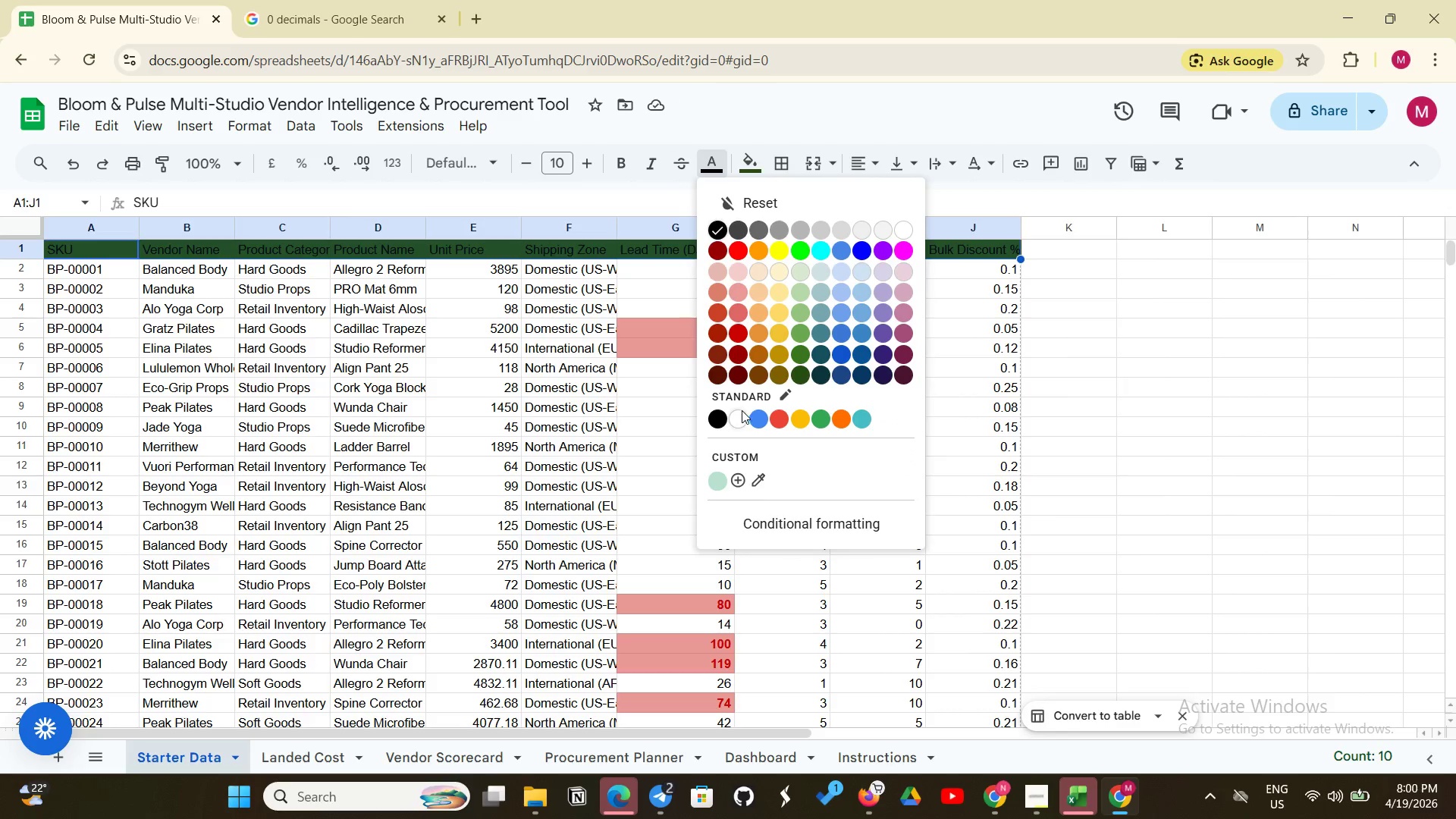 
left_click([737, 416])
 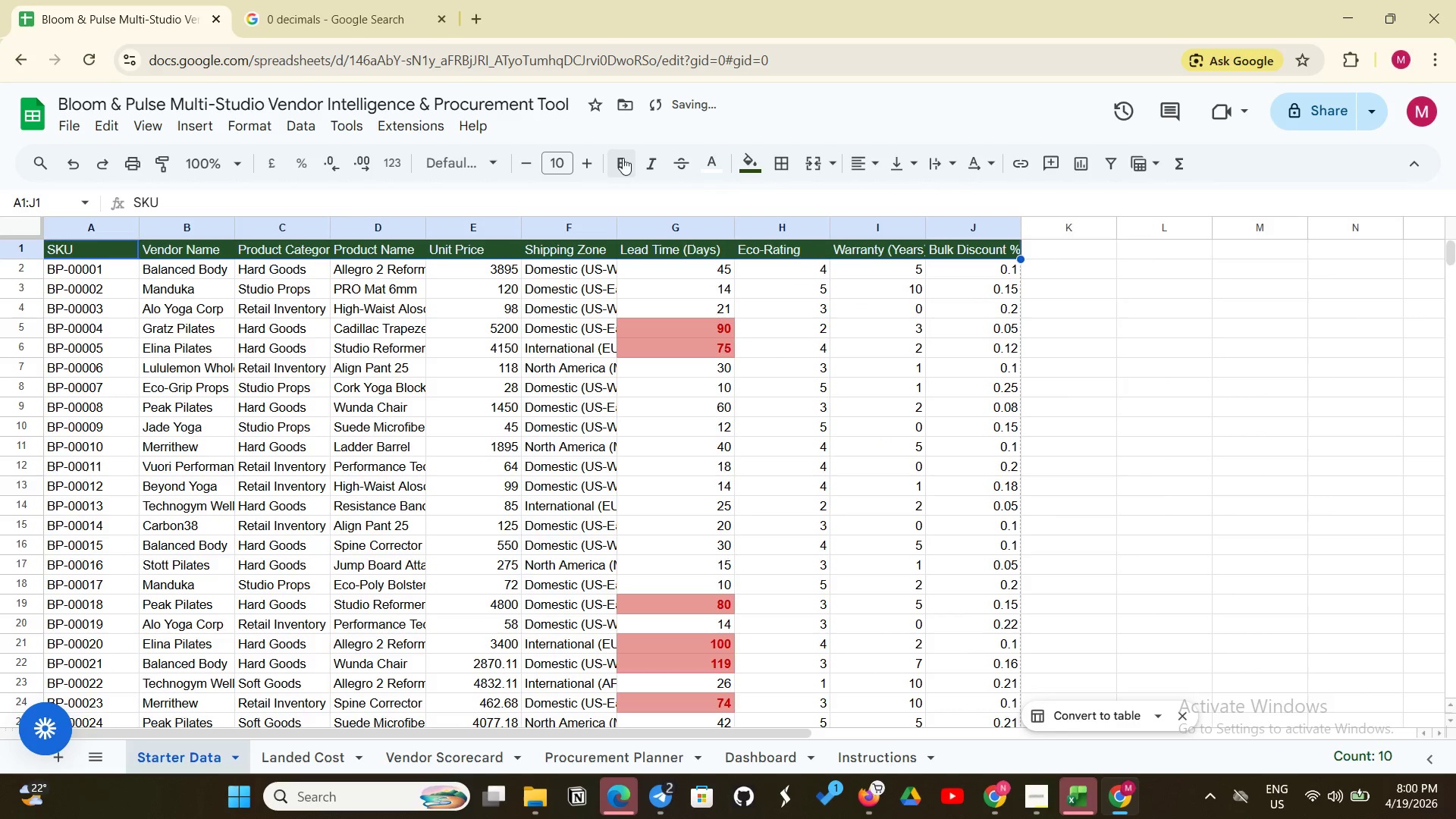 
left_click([619, 158])
 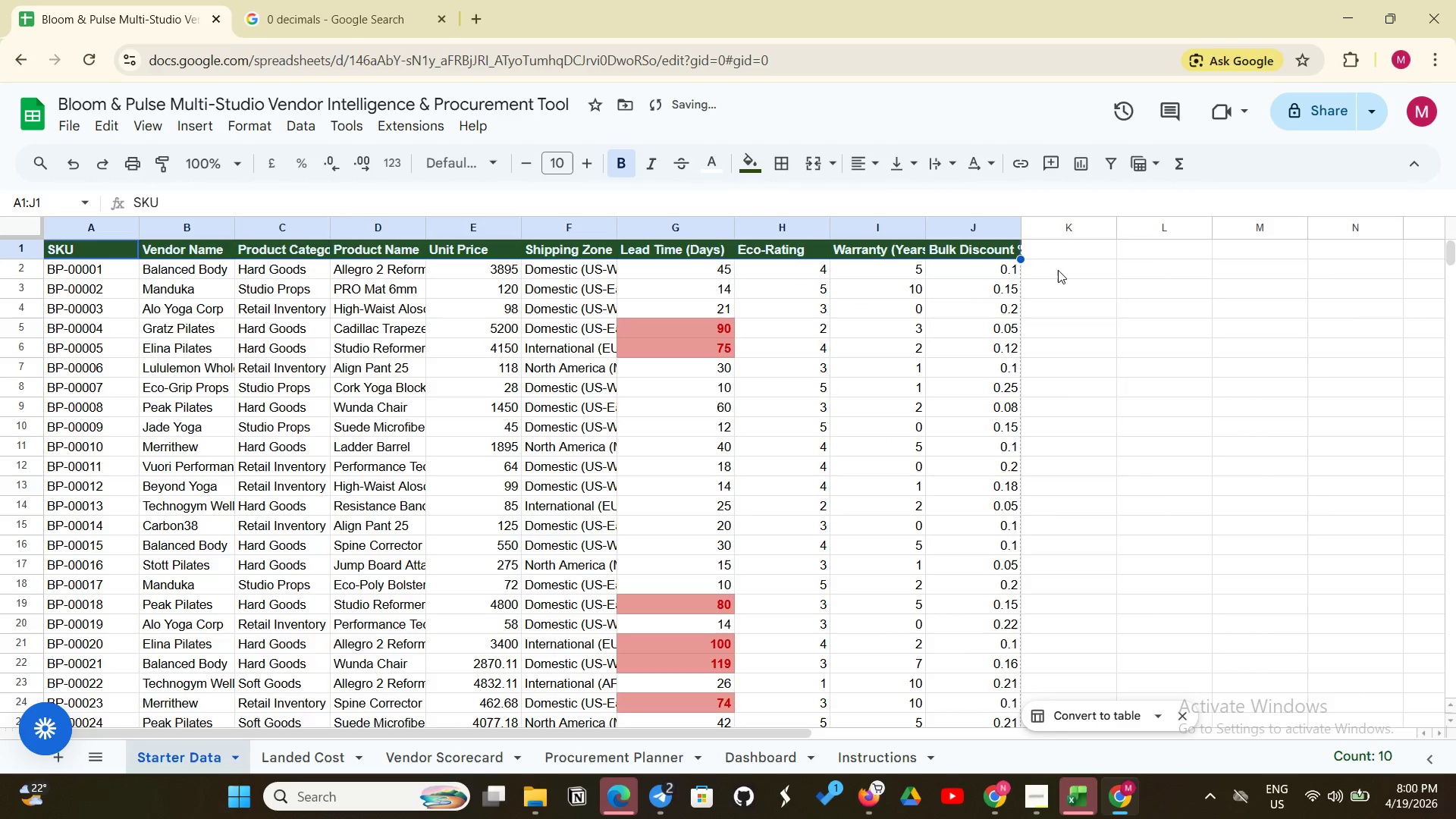 
key(Control+Shift+E)
 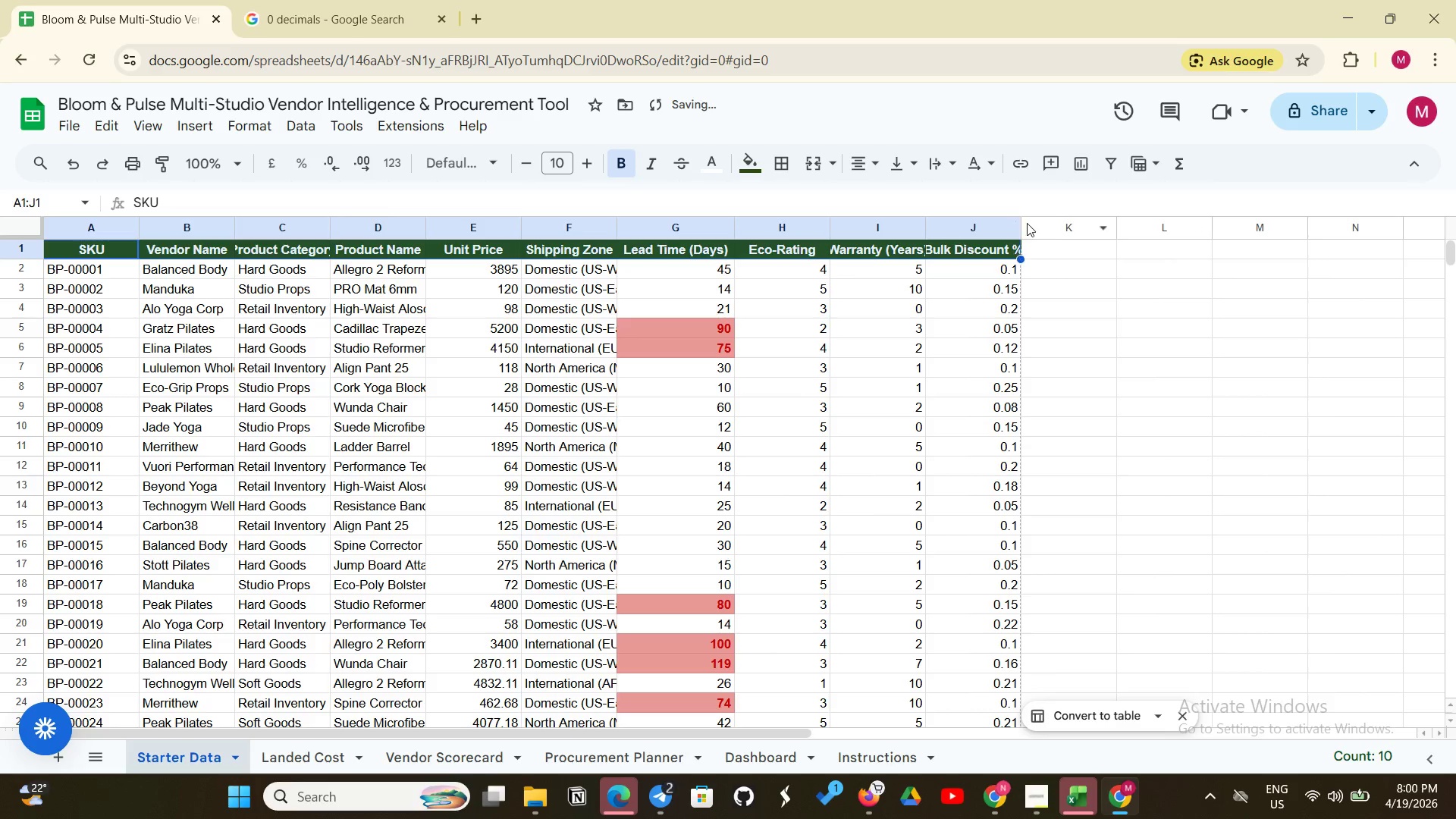 
left_click_drag(start_coordinate=[1023, 223], to_coordinate=[1046, 223])
 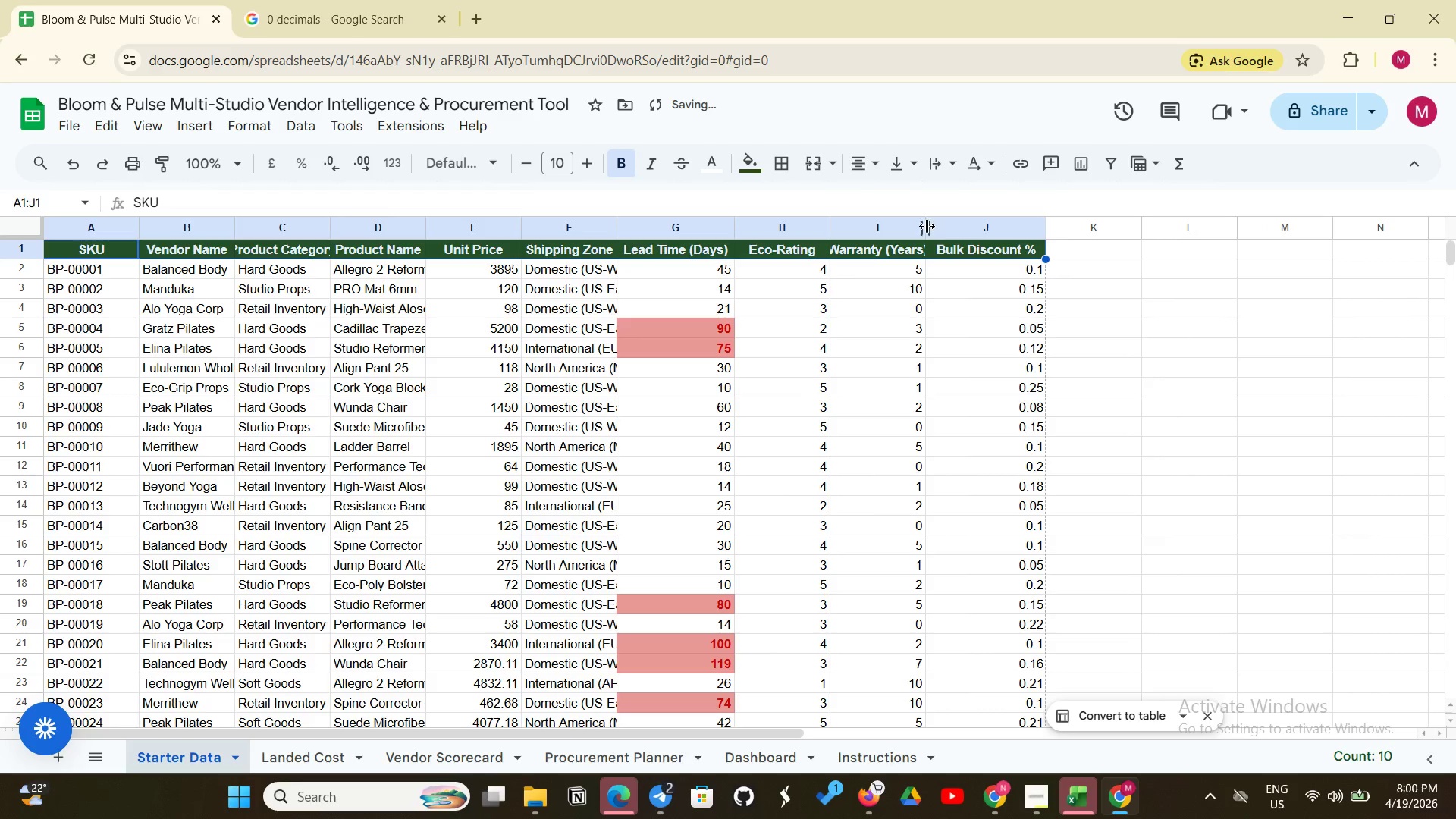 
left_click_drag(start_coordinate=[927, 226], to_coordinate=[948, 225])
 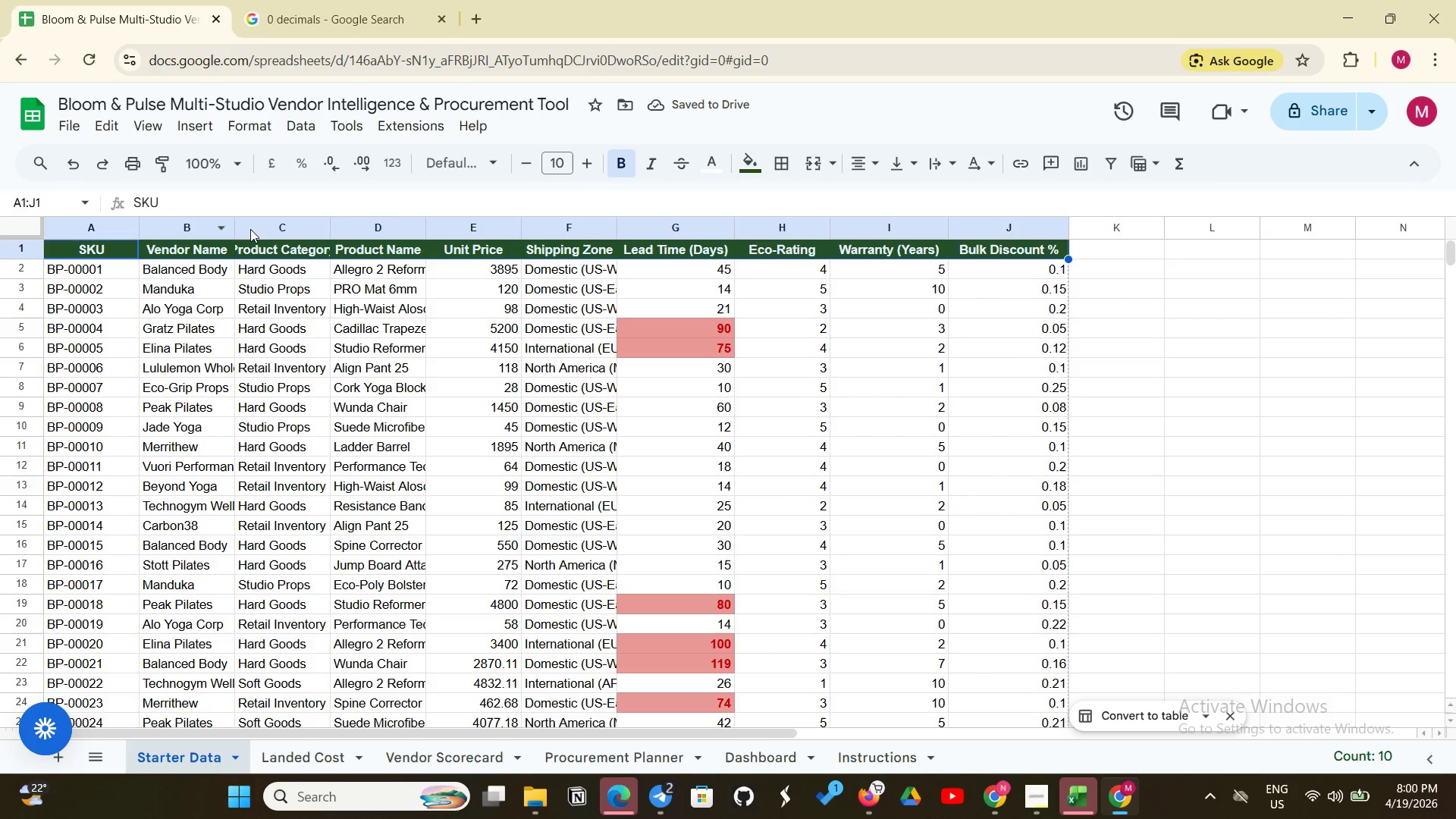 
wait(5.05)
 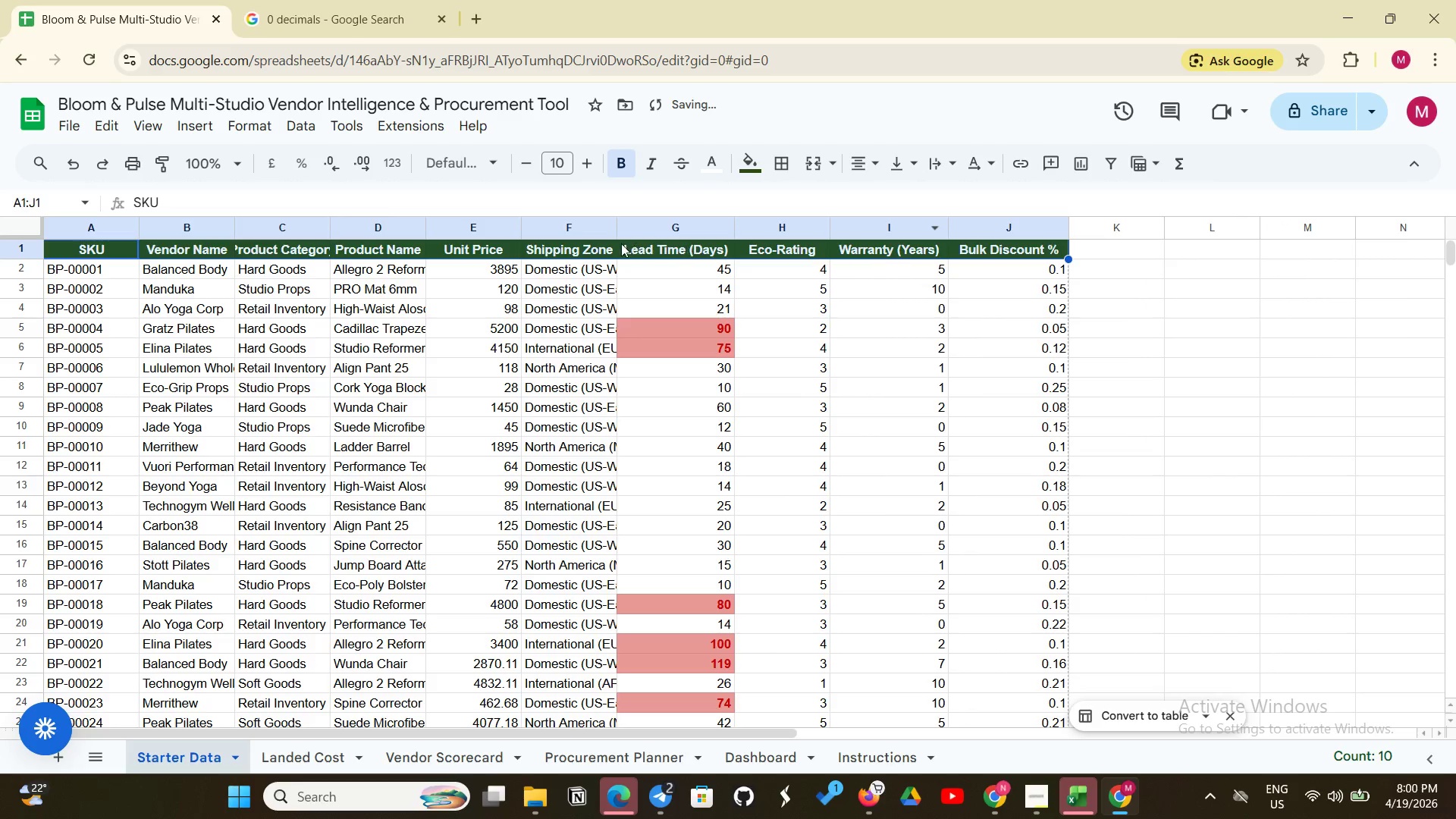 
left_click_drag(start_coordinate=[237, 225], to_coordinate=[256, 217])
 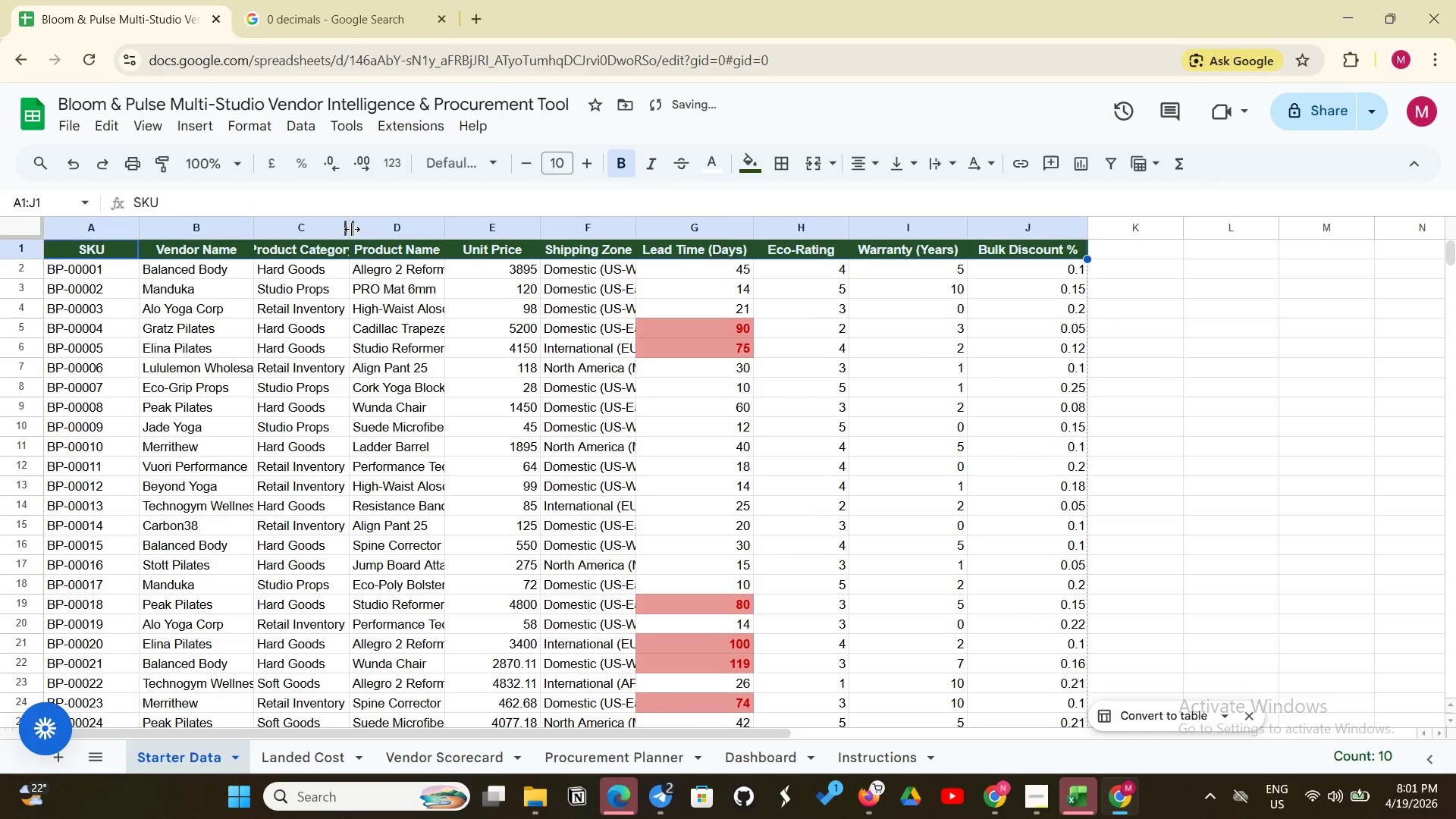 
left_click_drag(start_coordinate=[352, 229], to_coordinate=[384, 229])
 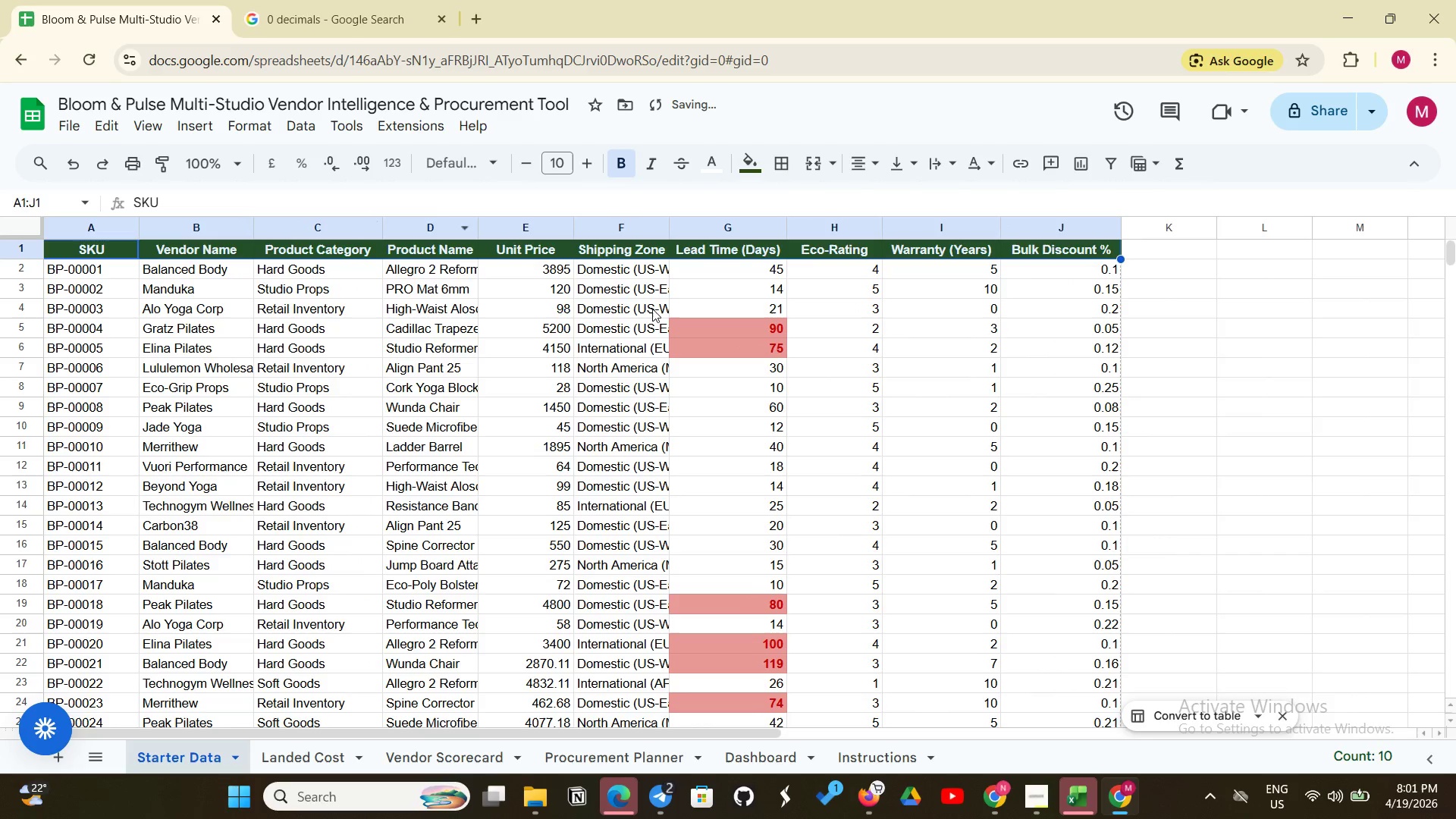 
scroll: coordinate [652, 309], scroll_direction: down, amount: 1.0
 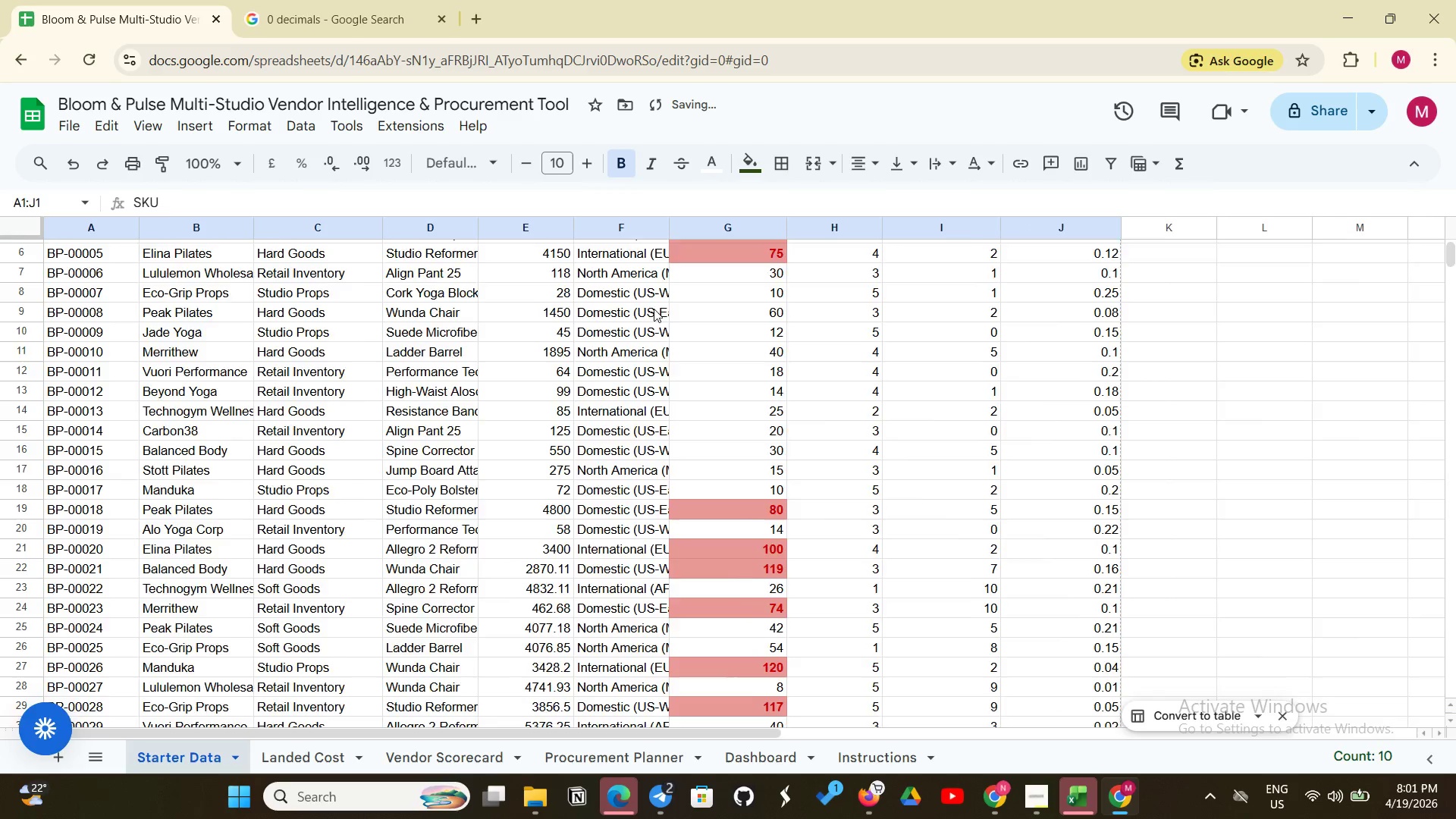 
scroll: coordinate [670, 300], scroll_direction: up, amount: 5.0
 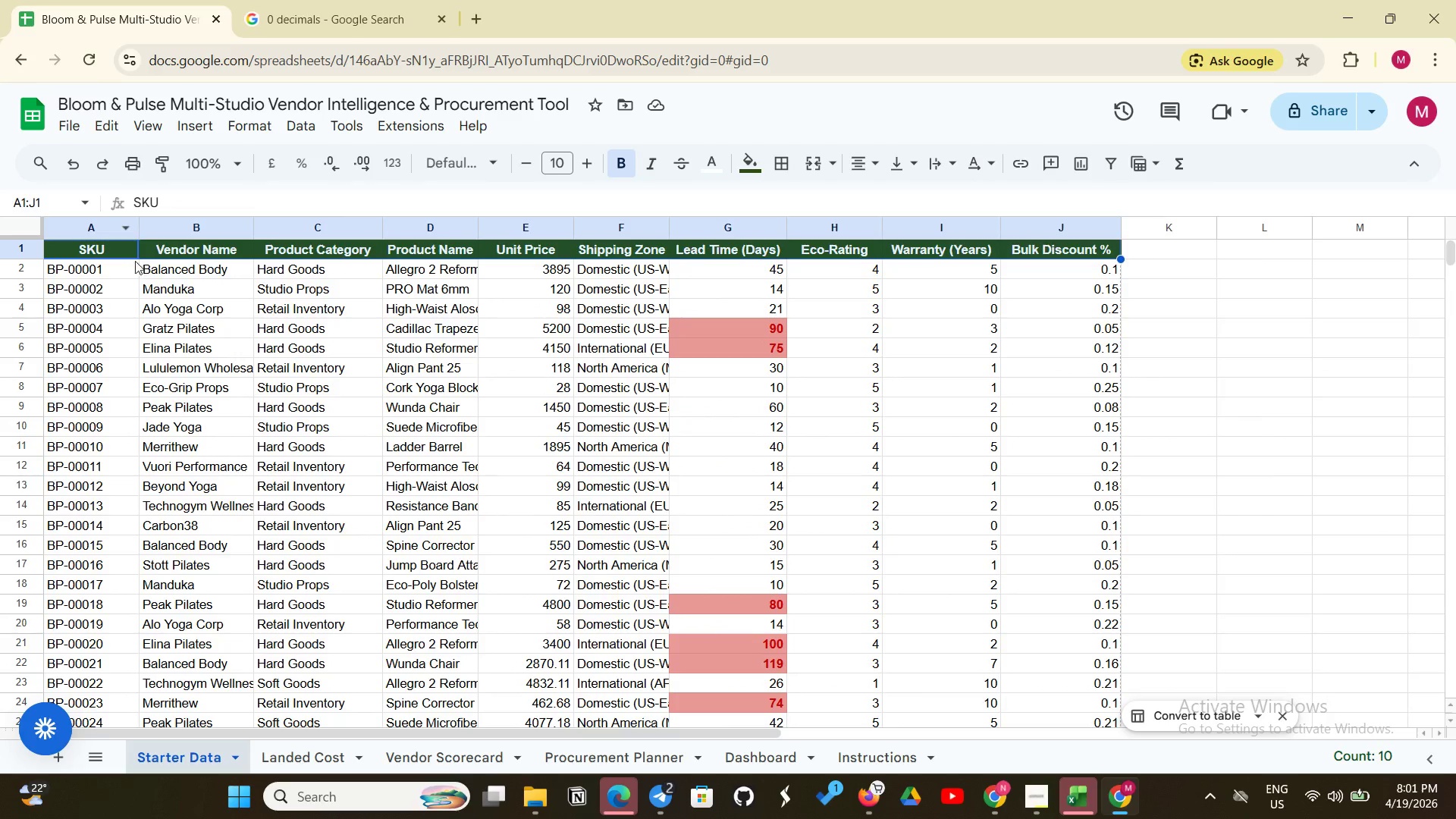 
left_click_drag(start_coordinate=[118, 258], to_coordinate=[466, 329])
 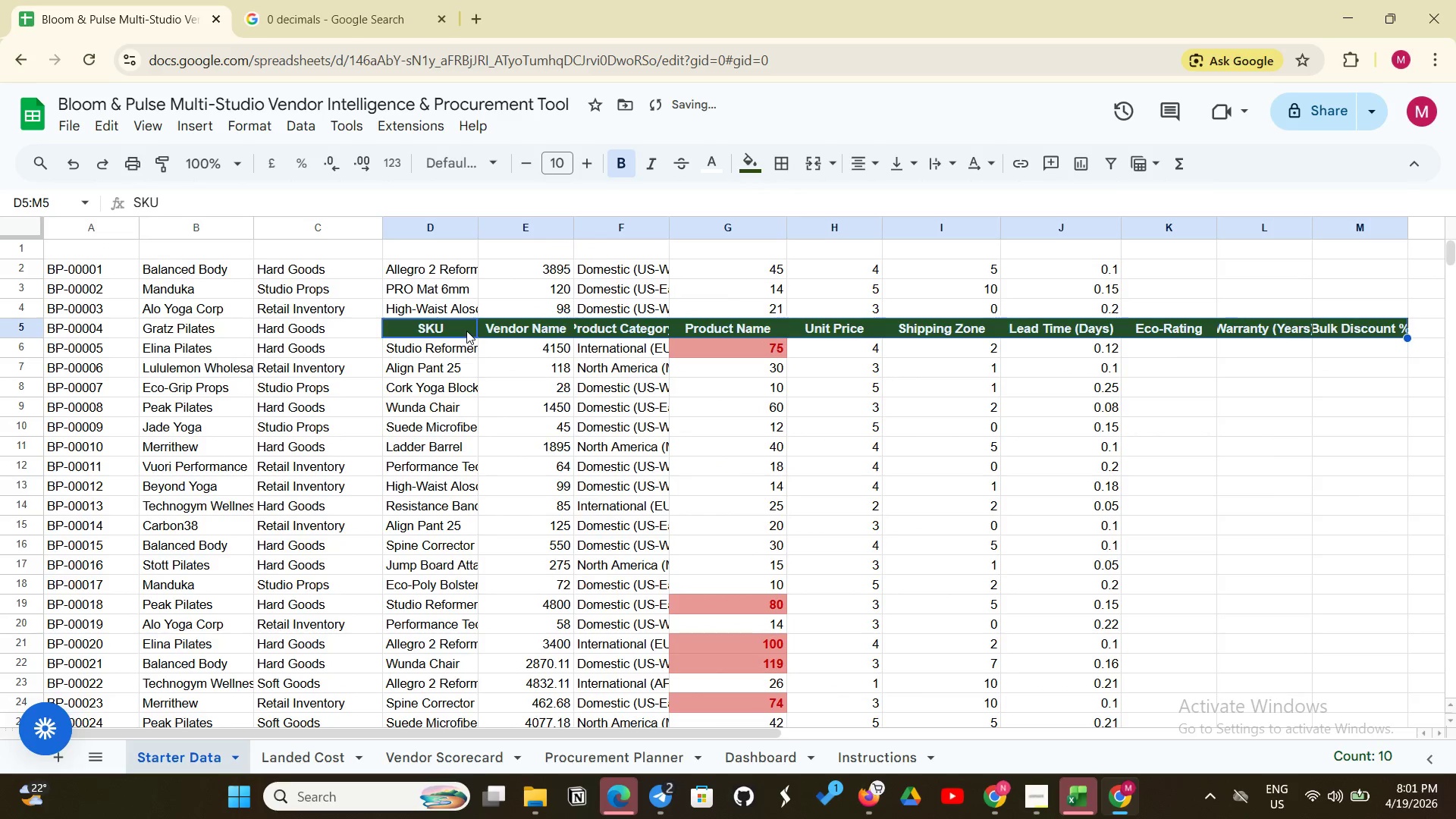 
key(Control+Z)
 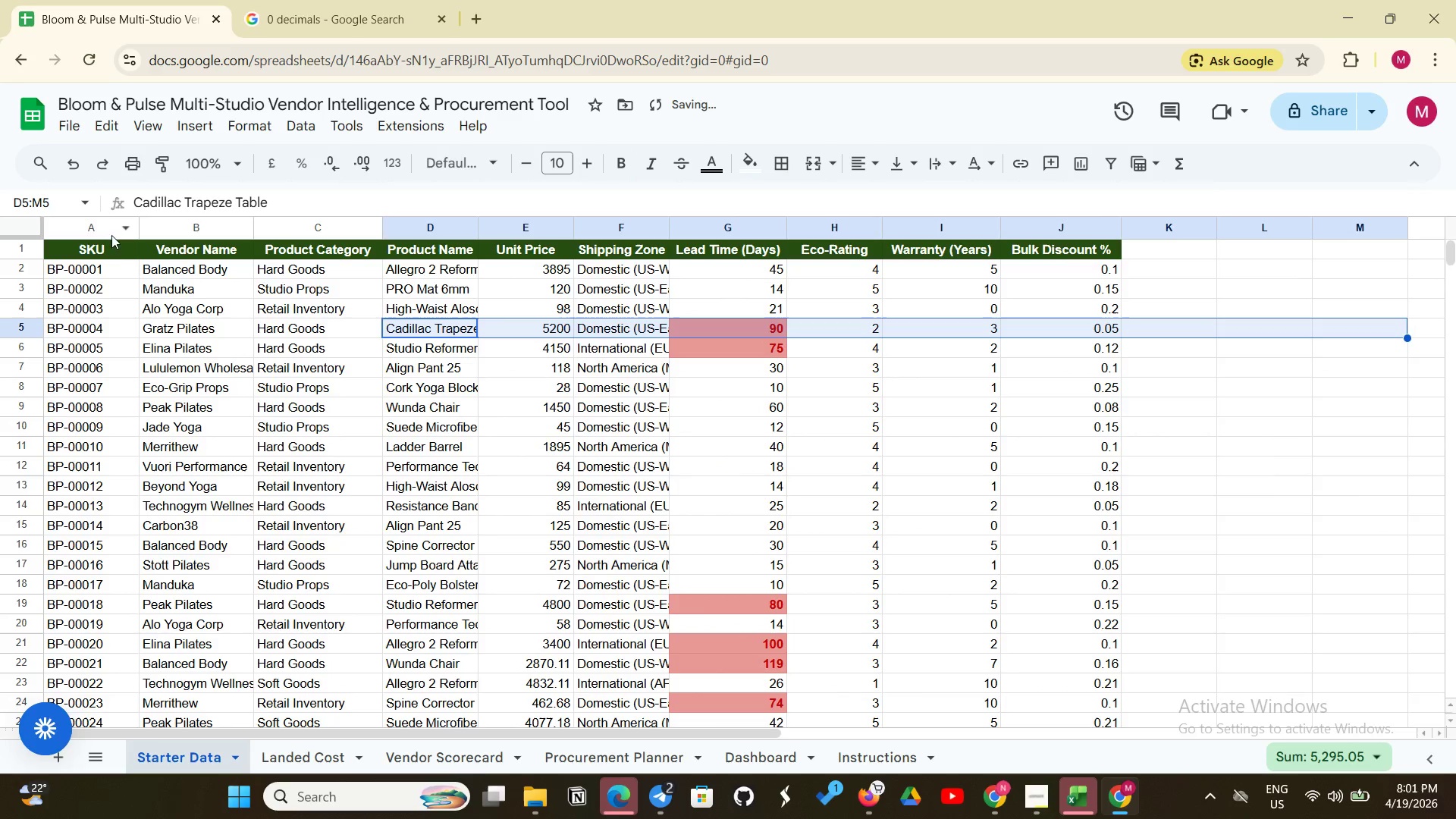 
left_click_drag(start_coordinate=[115, 251], to_coordinate=[1109, 547])
 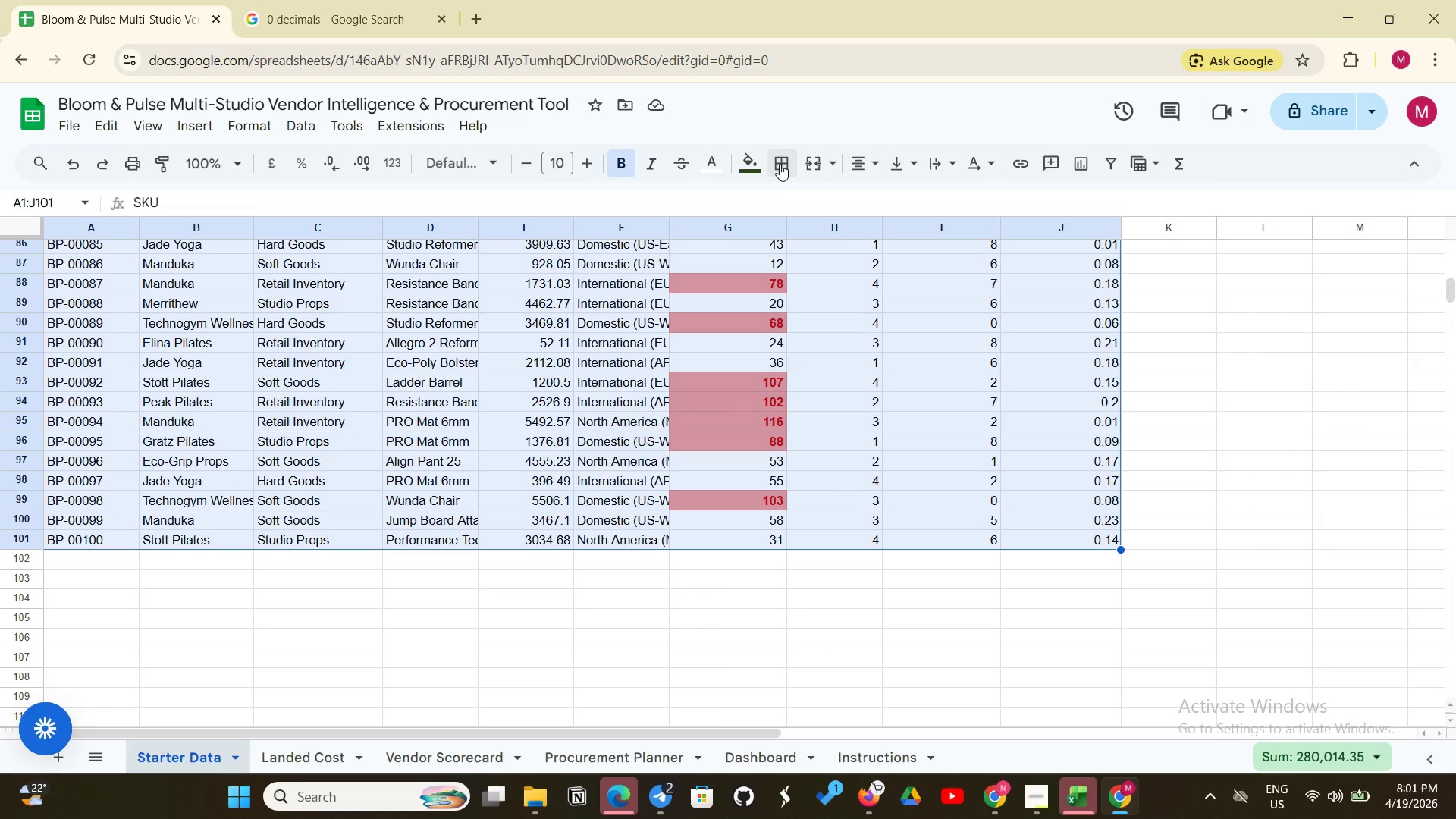 
left_click([782, 163])
 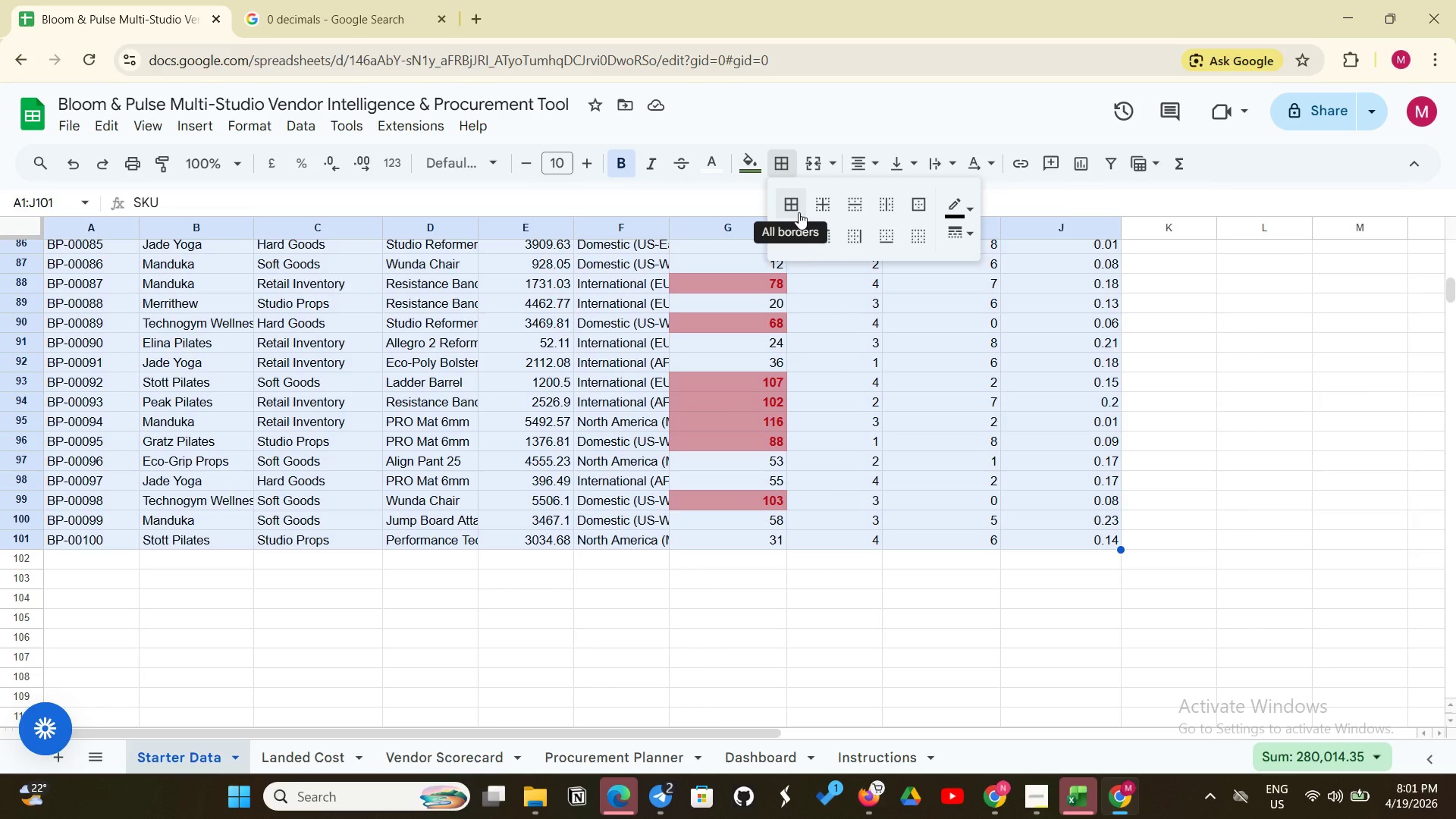 
left_click([799, 212])
 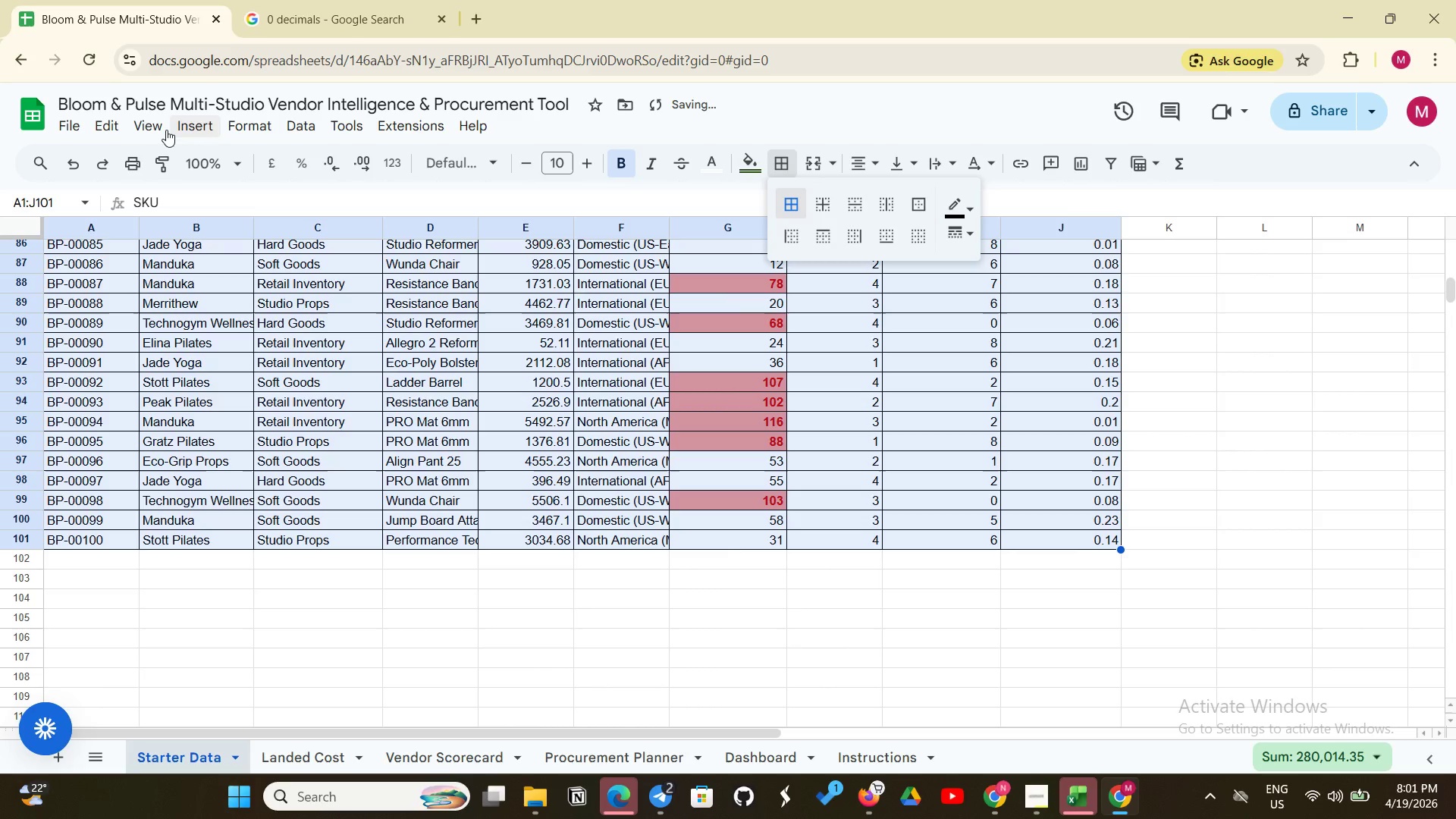 
left_click([150, 130])
 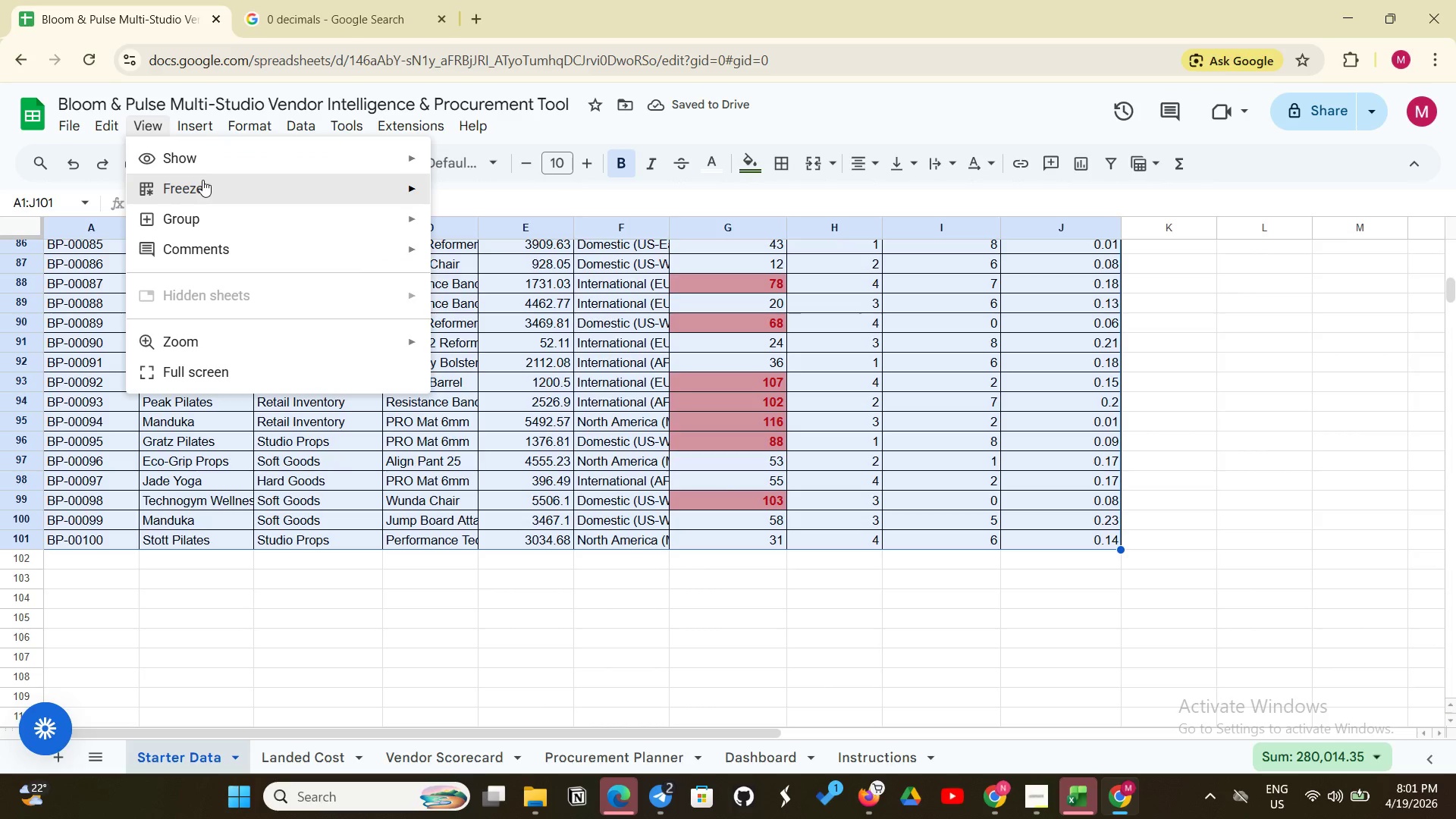 
left_click([203, 180])
 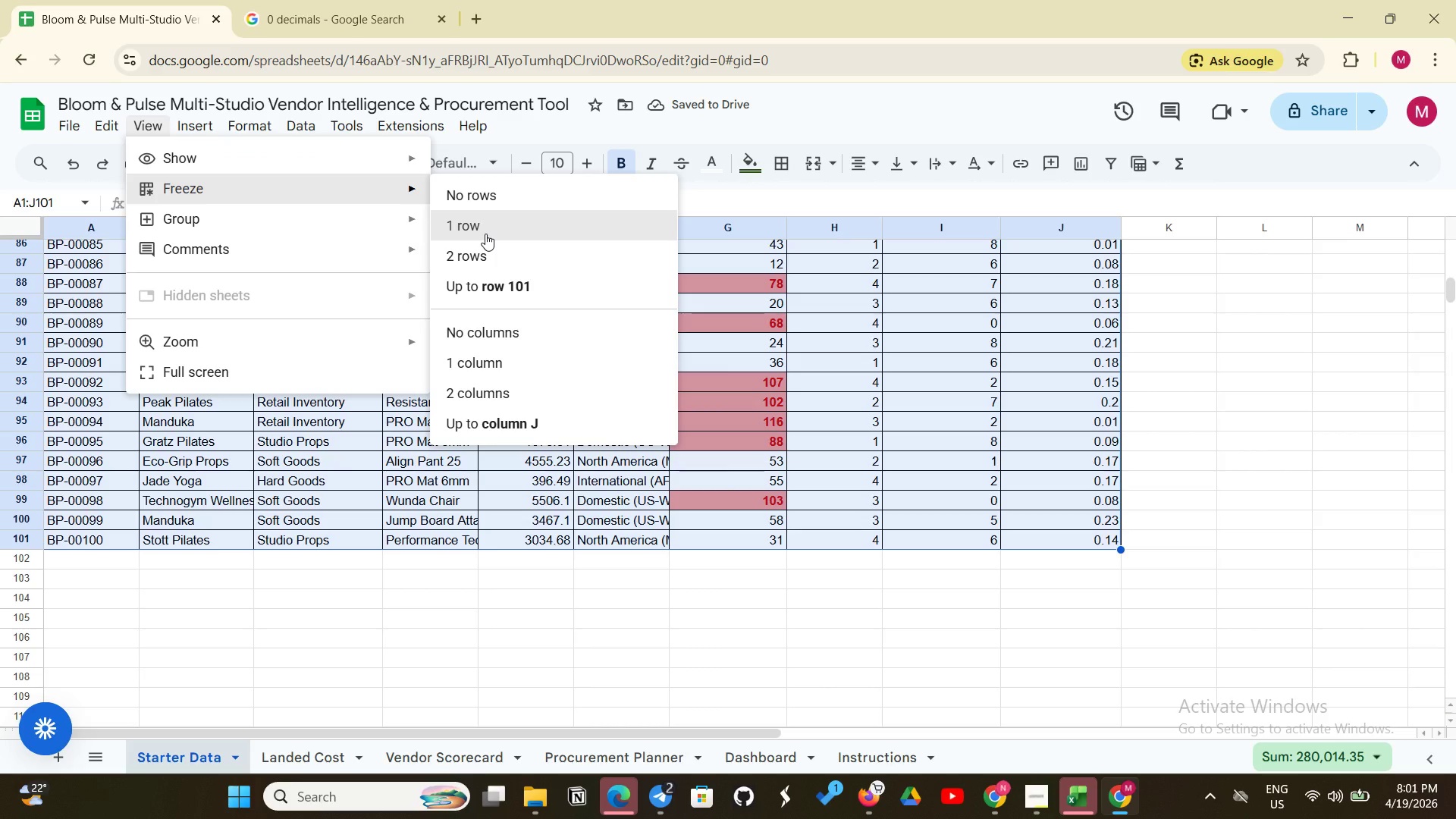 
left_click([485, 234])
 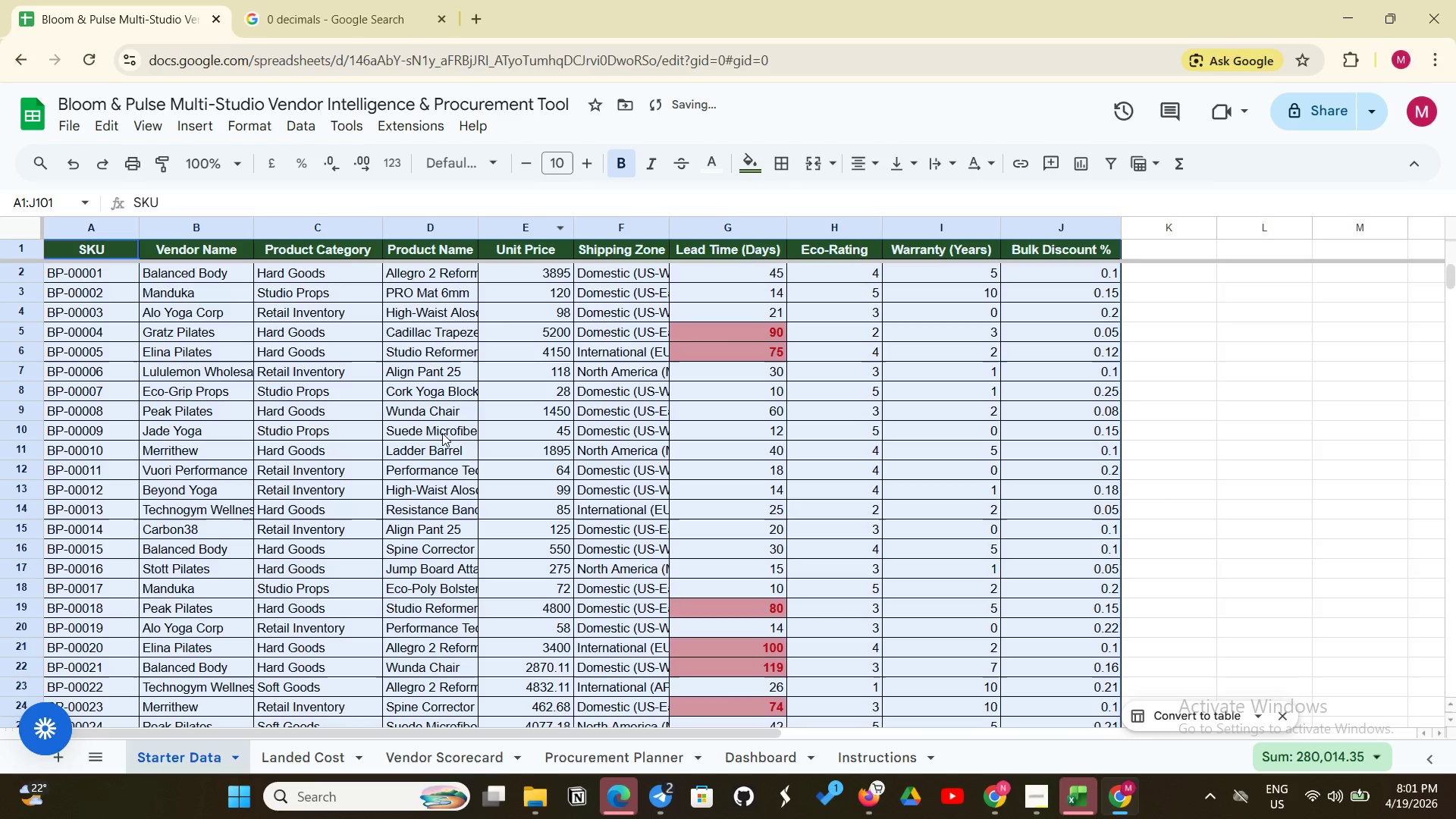 
scroll: coordinate [423, 460], scroll_direction: up, amount: 4.0
 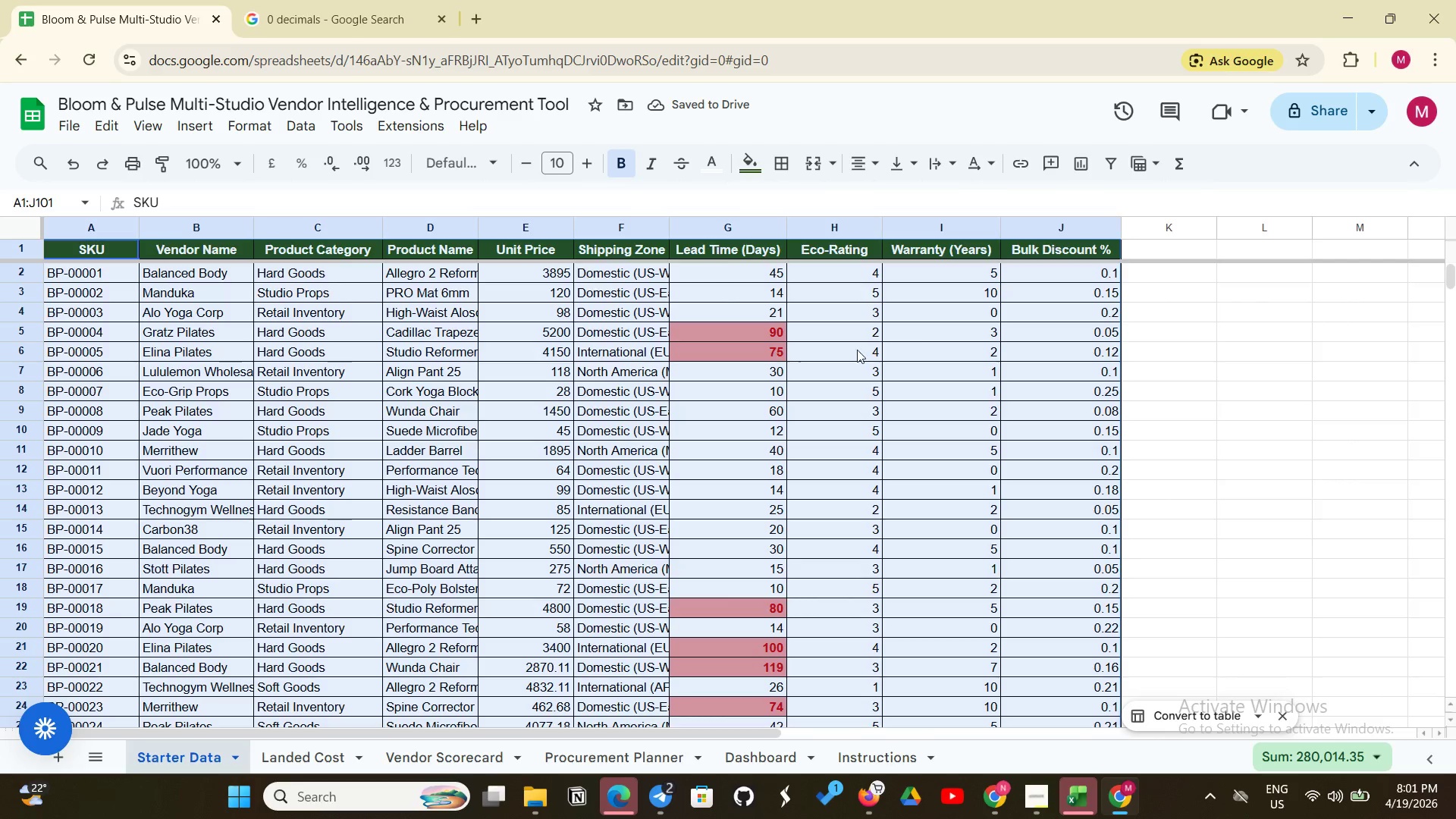 
scroll: coordinate [882, 353], scroll_direction: none, amount: 0.0
 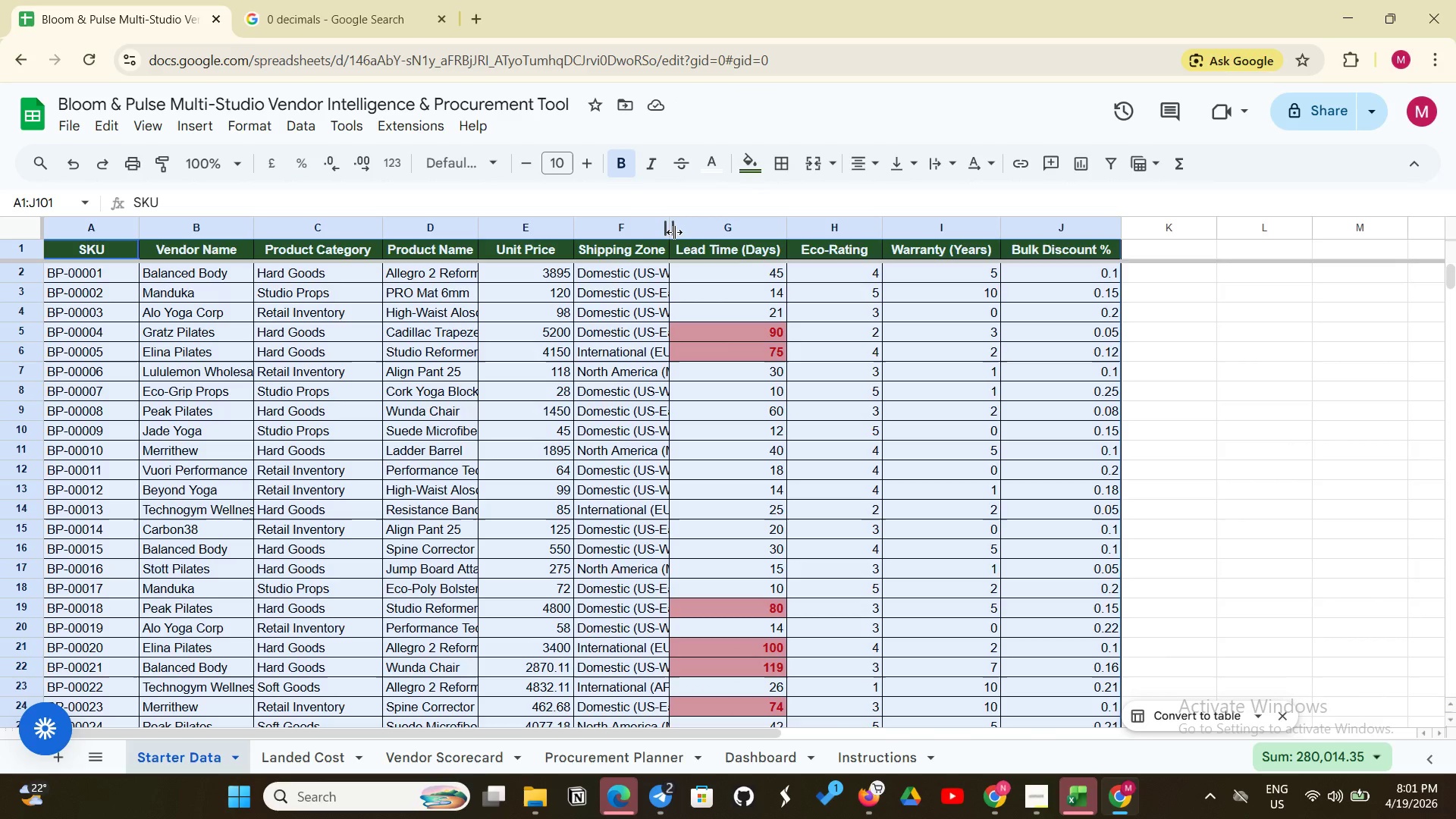 
left_click_drag(start_coordinate=[674, 232], to_coordinate=[711, 233])
 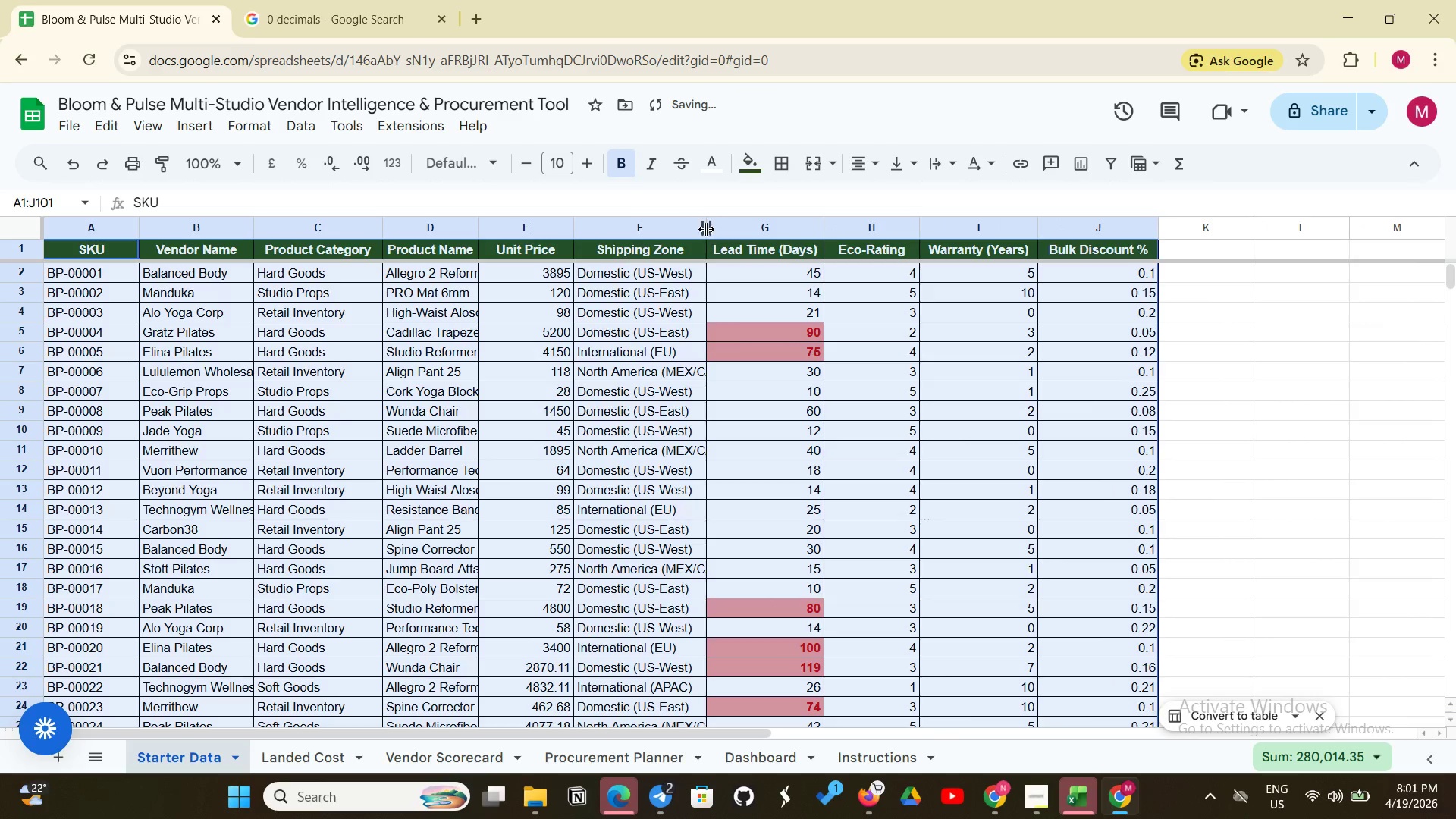 
left_click_drag(start_coordinate=[706, 229], to_coordinate=[756, 221])
 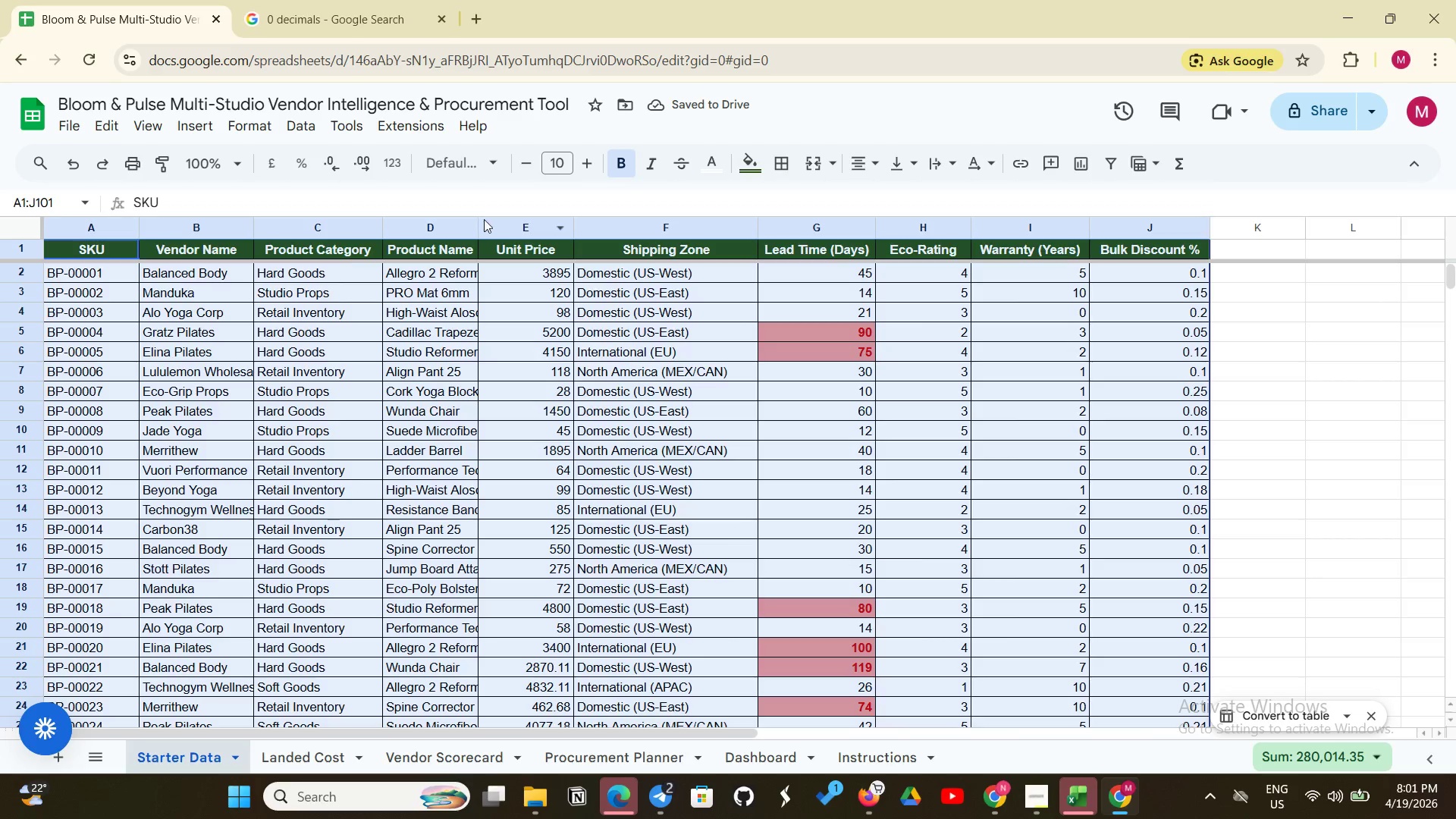 
left_click_drag(start_coordinate=[477, 224], to_coordinate=[495, 223])
 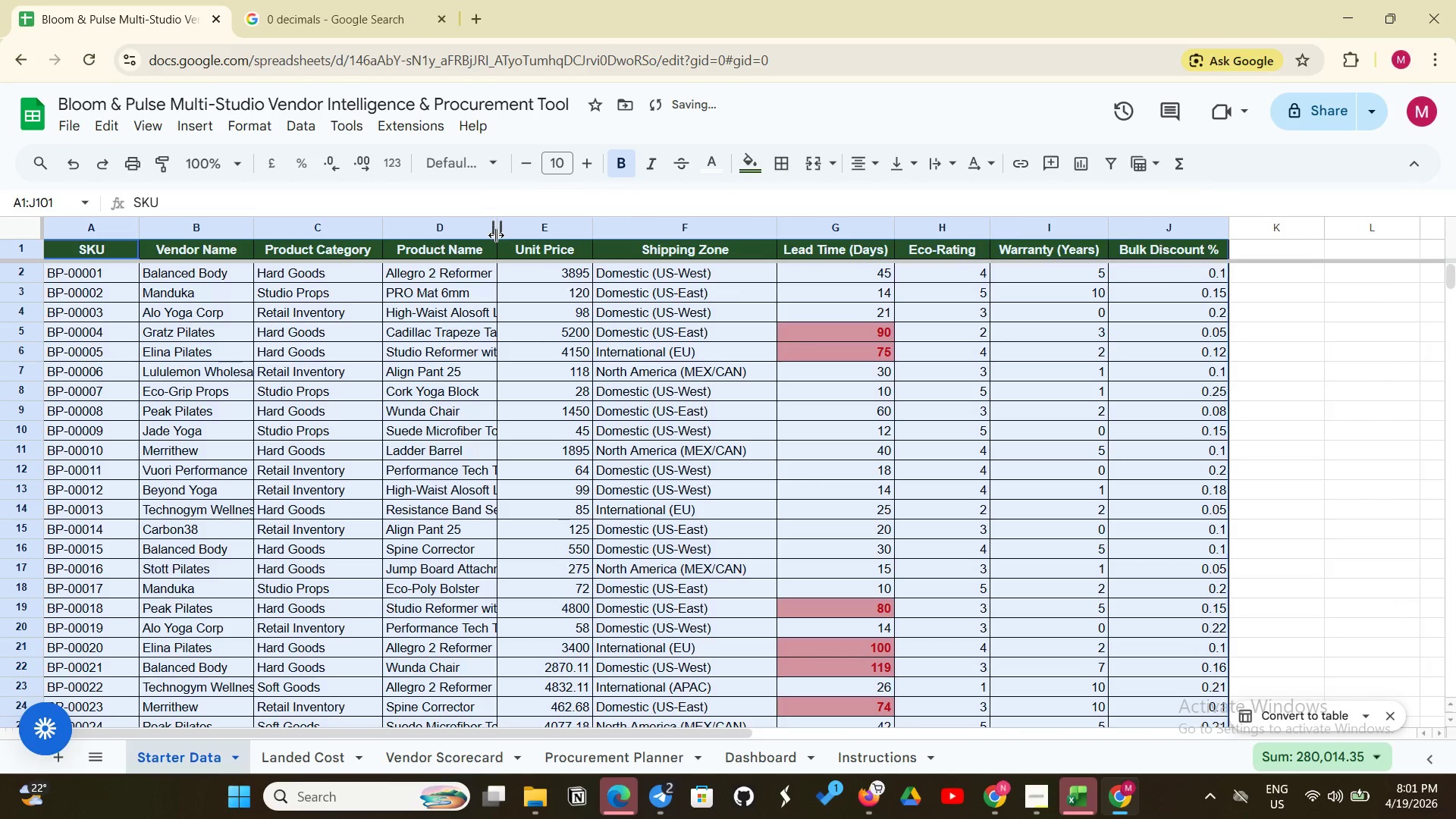 
left_click_drag(start_coordinate=[496, 235], to_coordinate=[529, 226])
 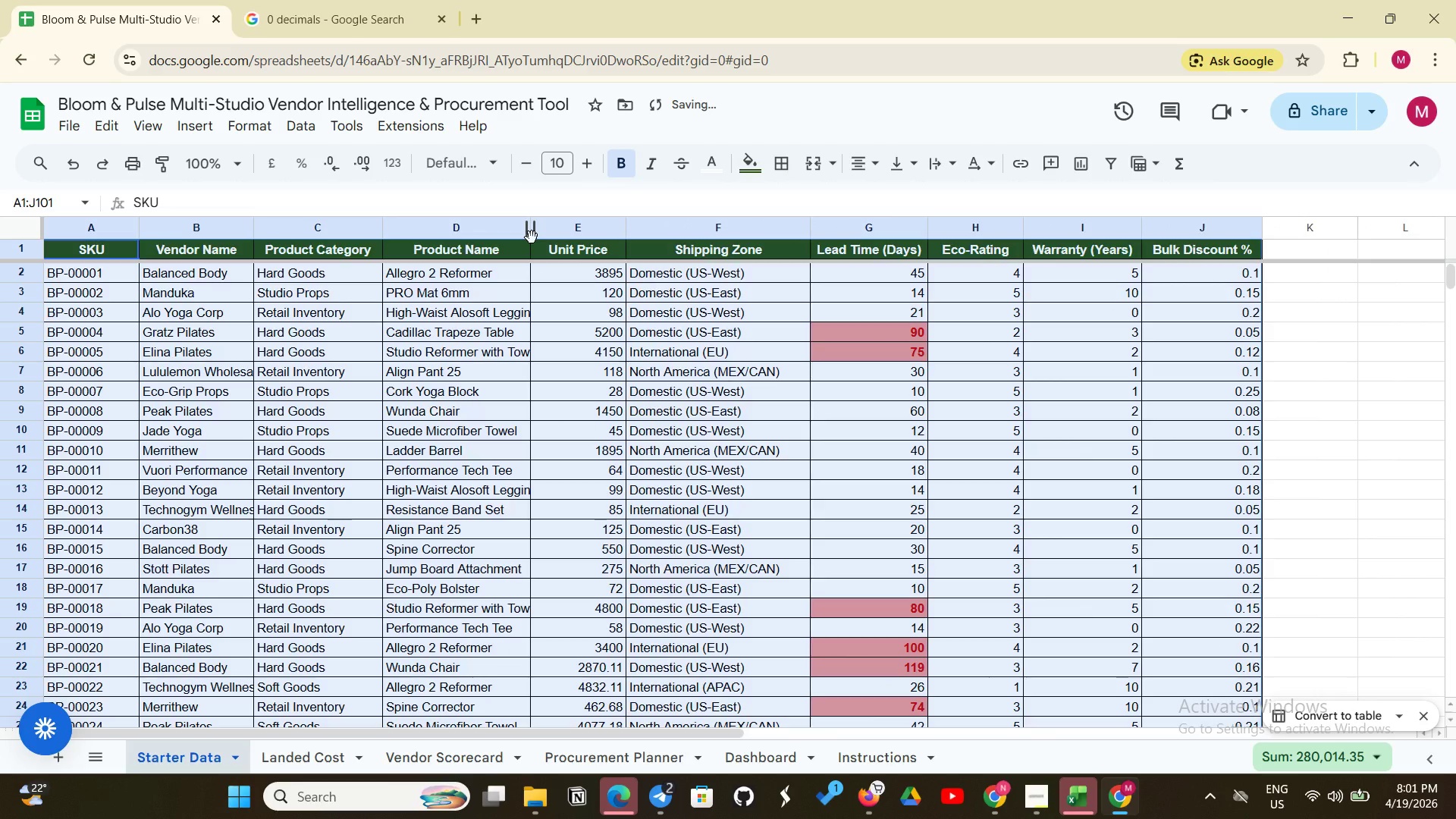 
left_click_drag(start_coordinate=[532, 239], to_coordinate=[541, 234])
 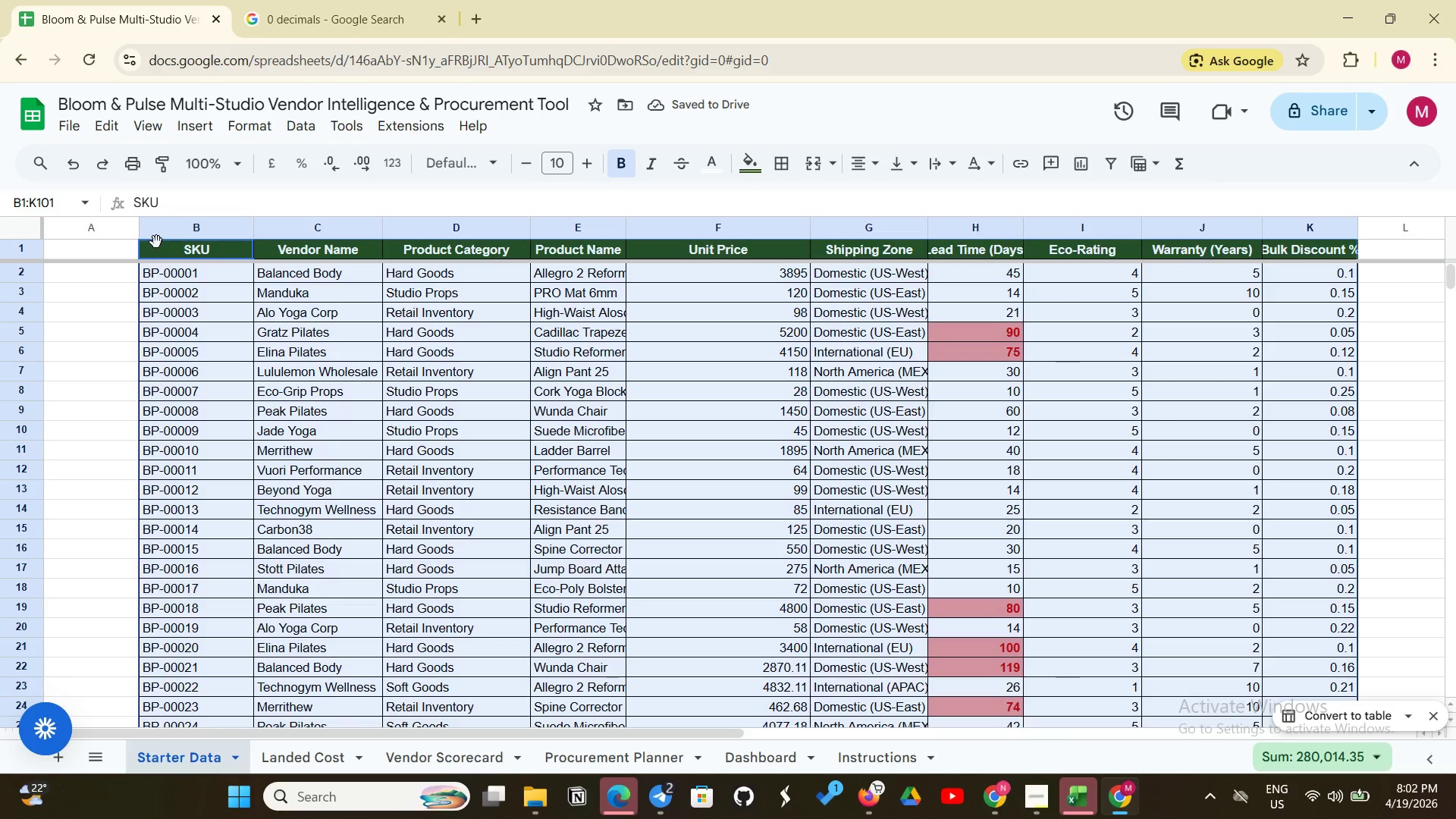 
key(Control+Z)
 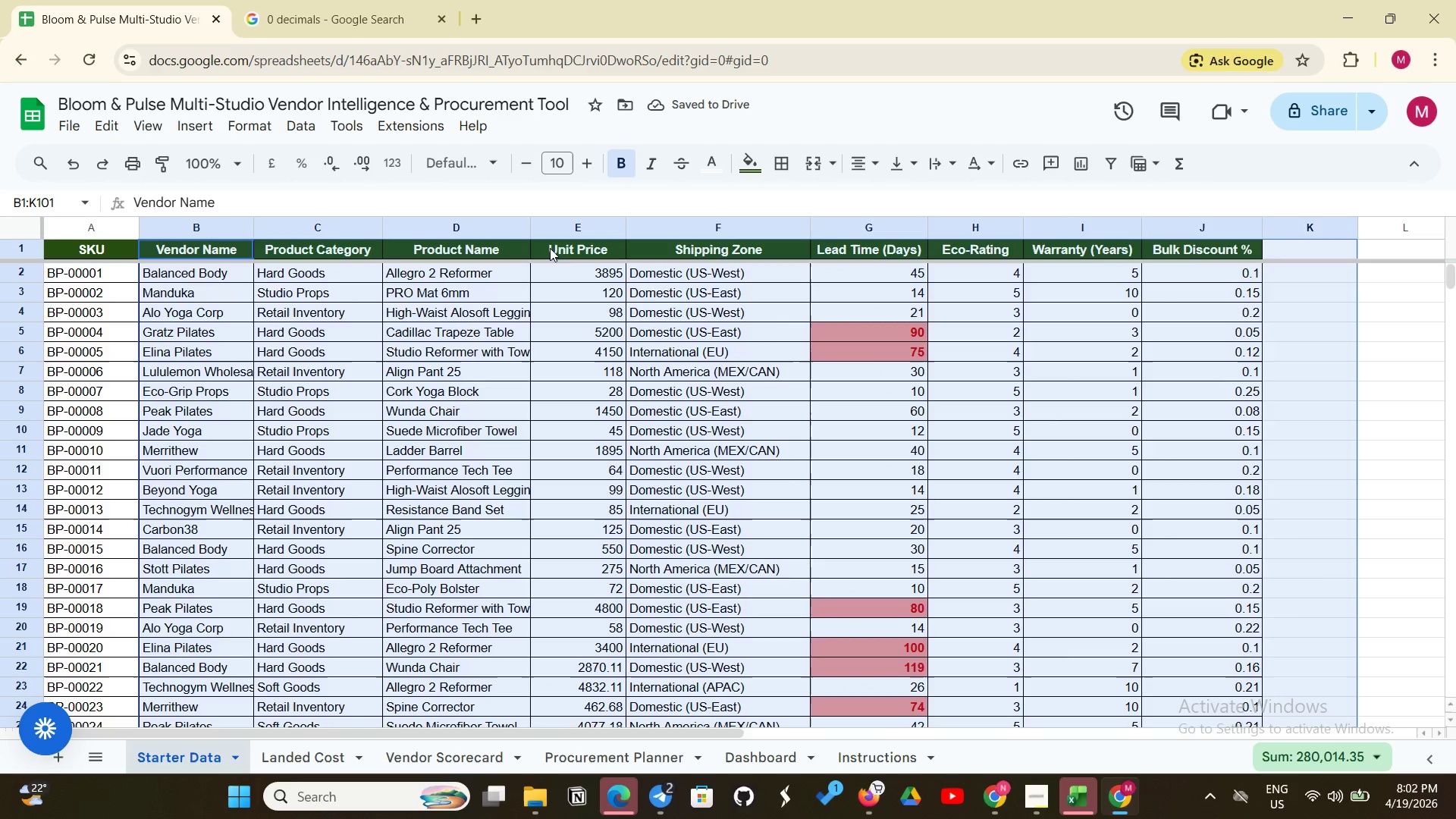 
left_click_drag(start_coordinate=[535, 234], to_coordinate=[560, 228])
 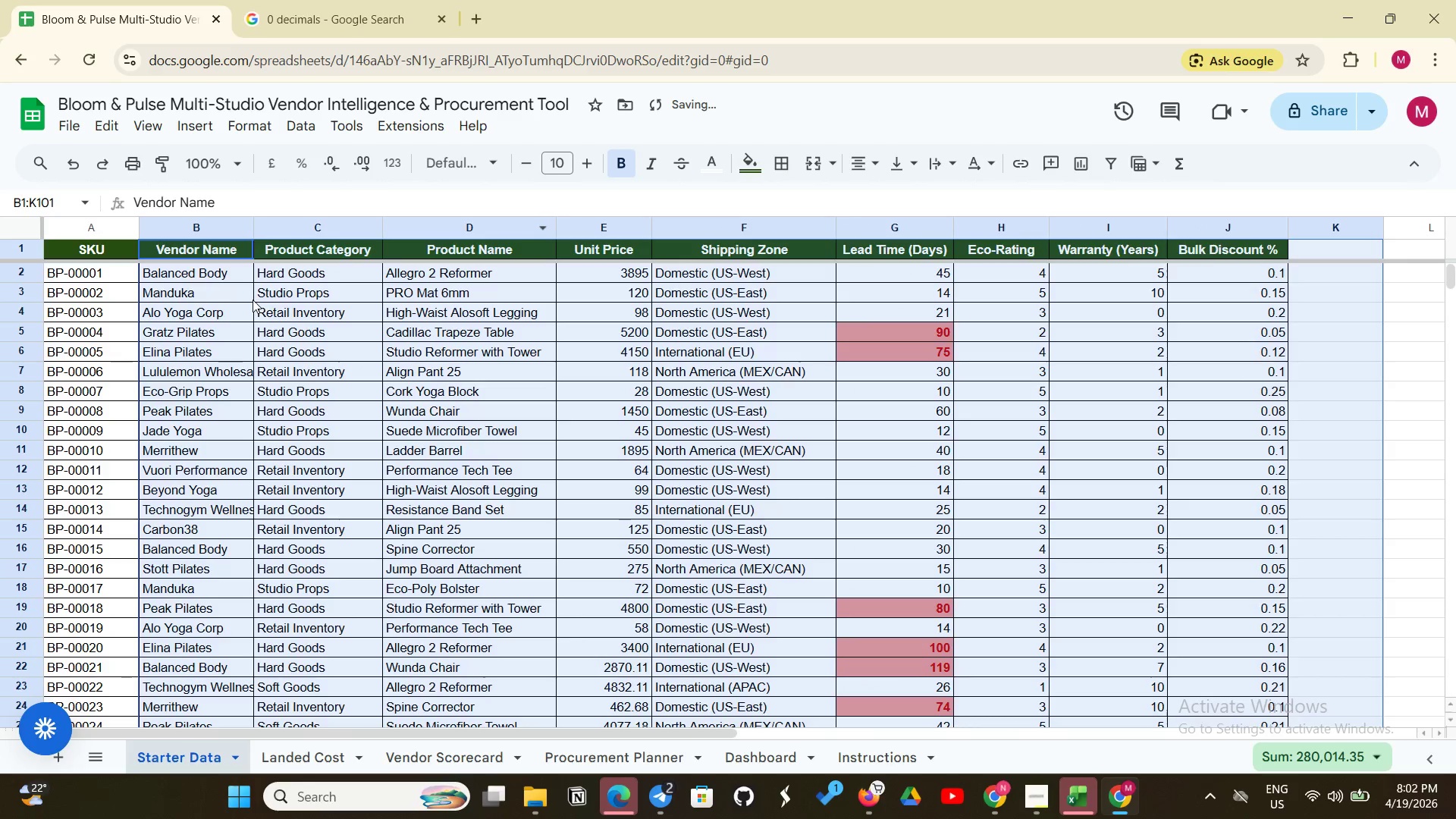 
scroll: coordinate [243, 356], scroll_direction: up, amount: 1.0
 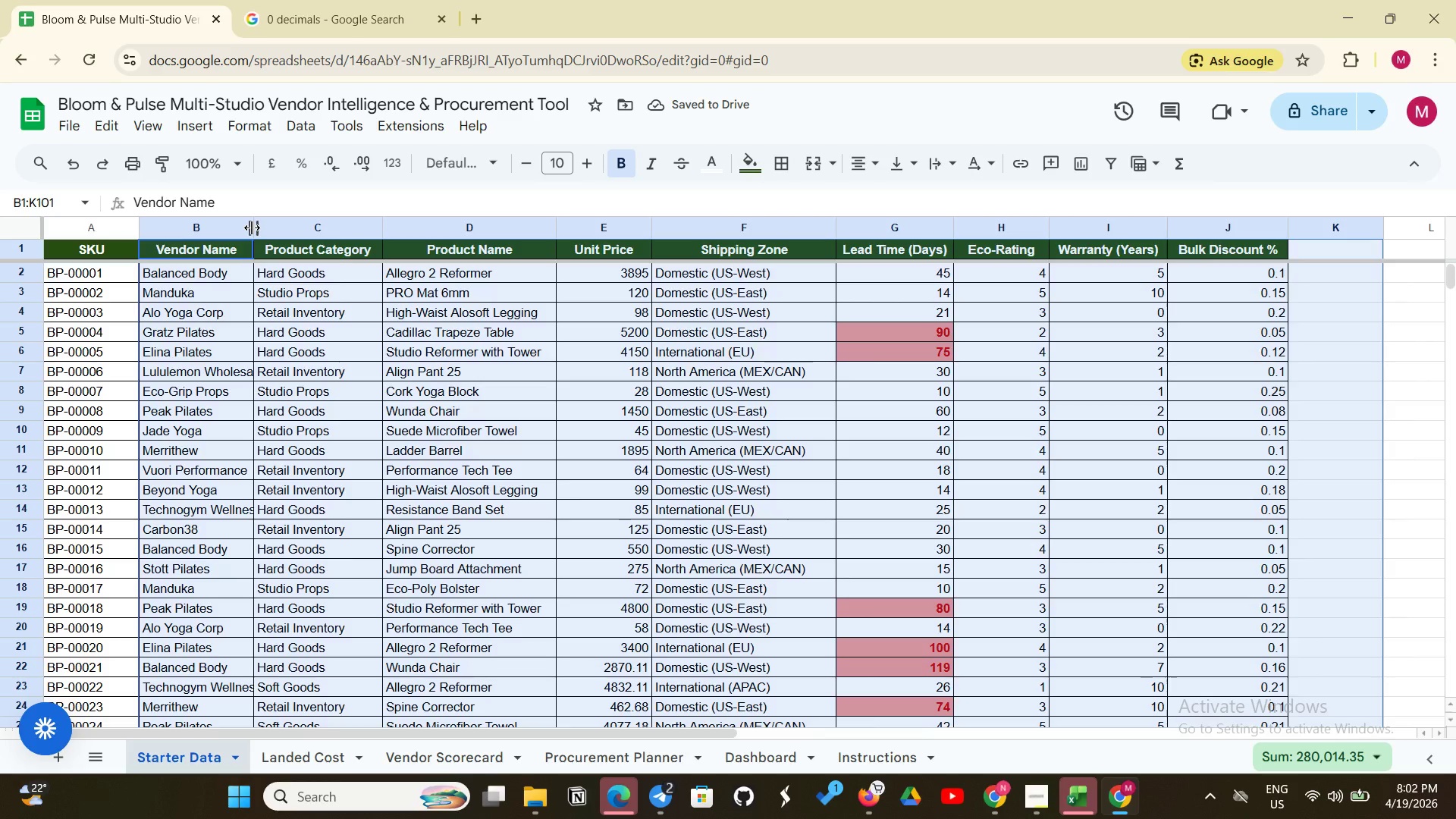 
left_click_drag(start_coordinate=[252, 228], to_coordinate=[267, 226])
 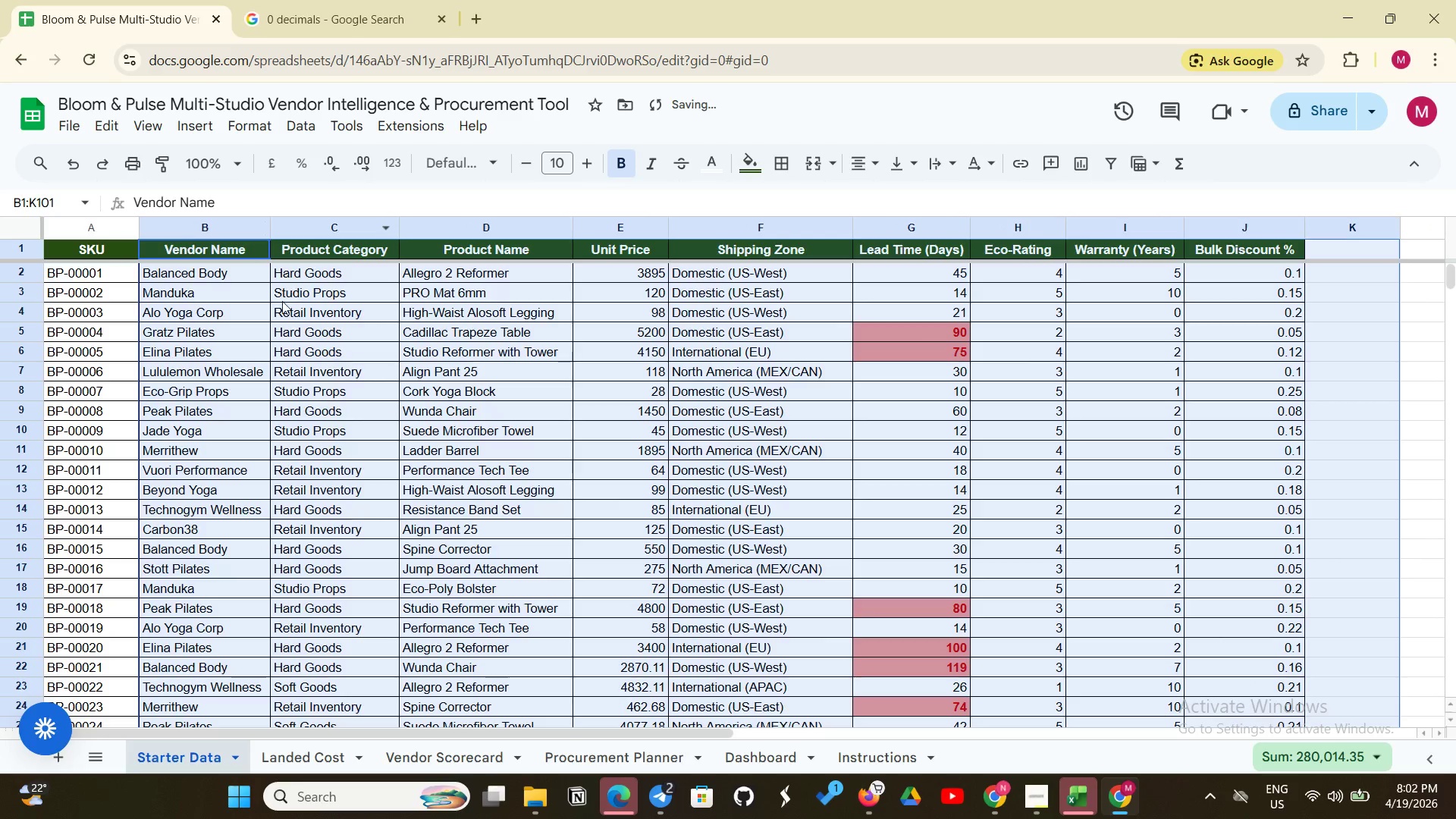 
scroll: coordinate [272, 334], scroll_direction: down, amount: 3.0
 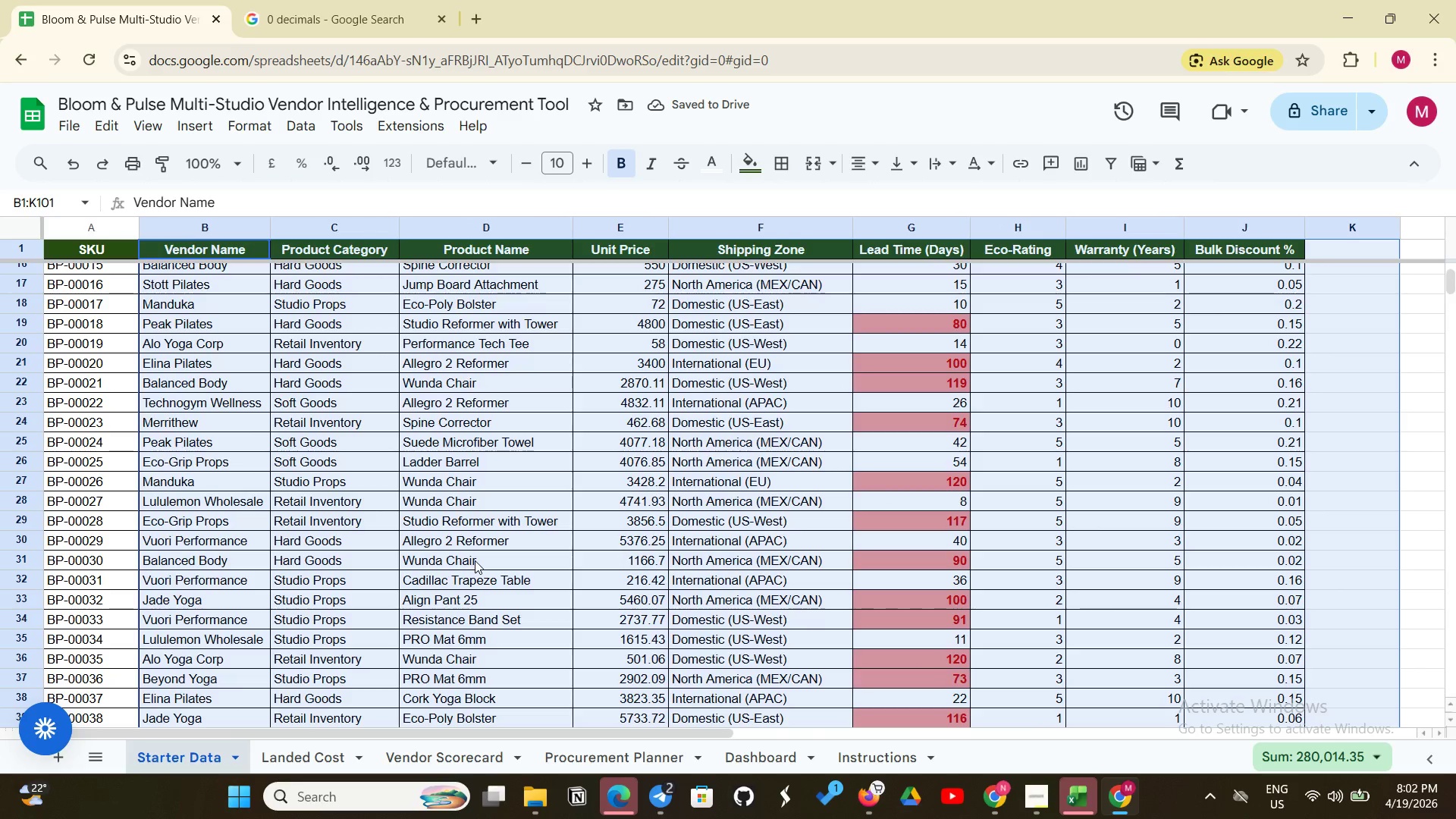 
scroll: coordinate [475, 560], scroll_direction: up, amount: 3.0
 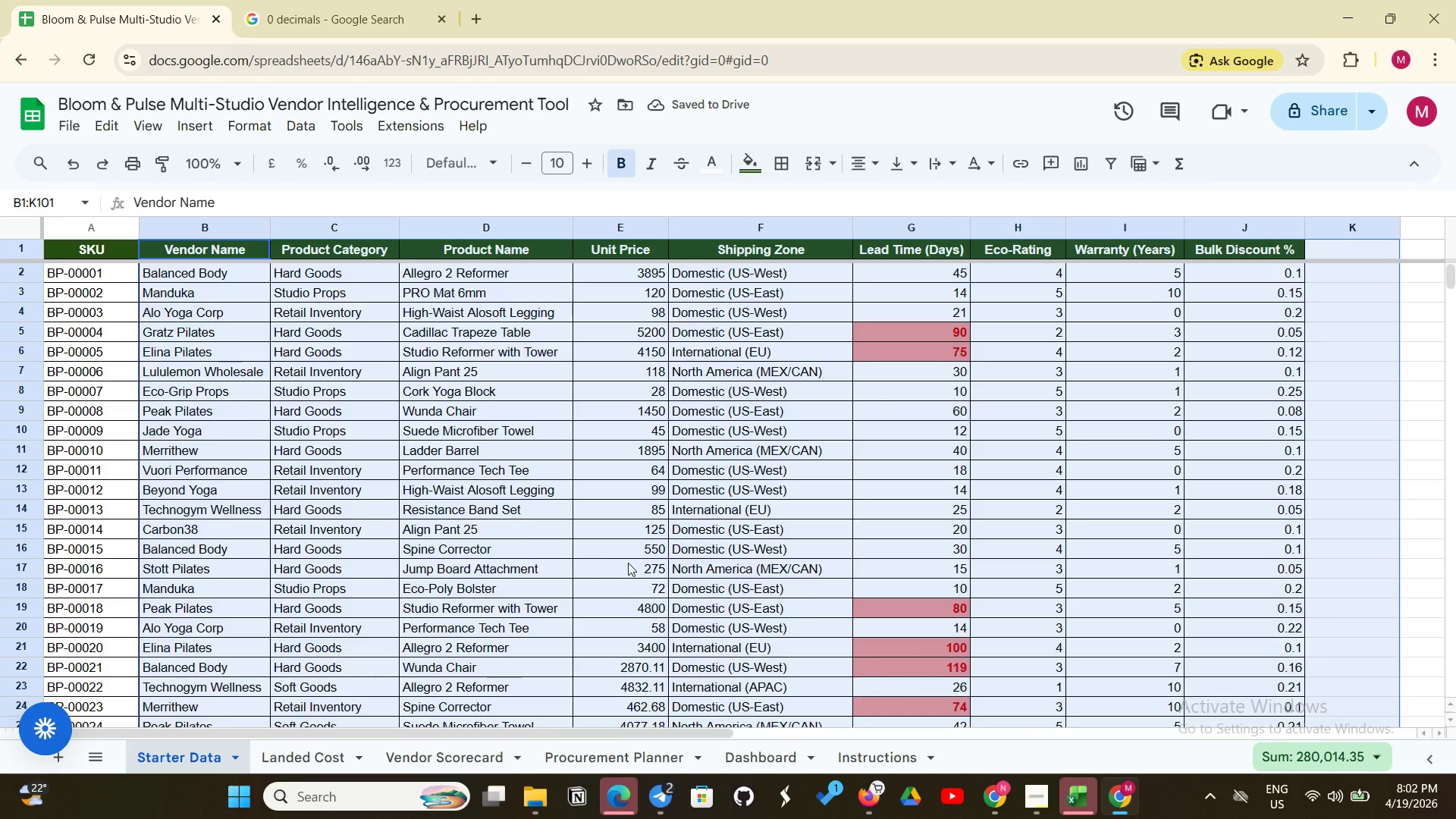 
scroll: coordinate [708, 585], scroll_direction: down, amount: 11.0
 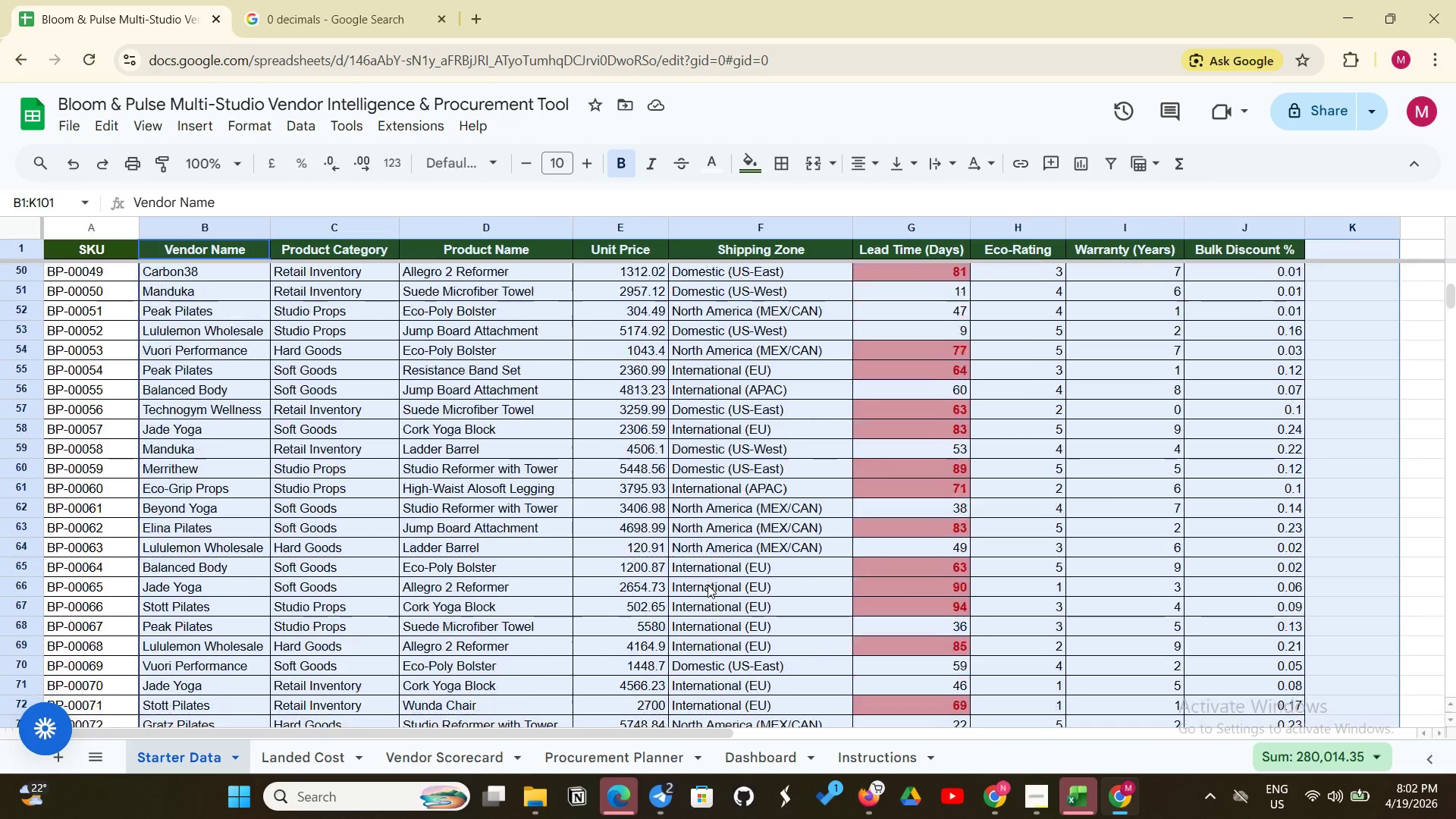 
scroll: coordinate [709, 585], scroll_direction: up, amount: 23.0
 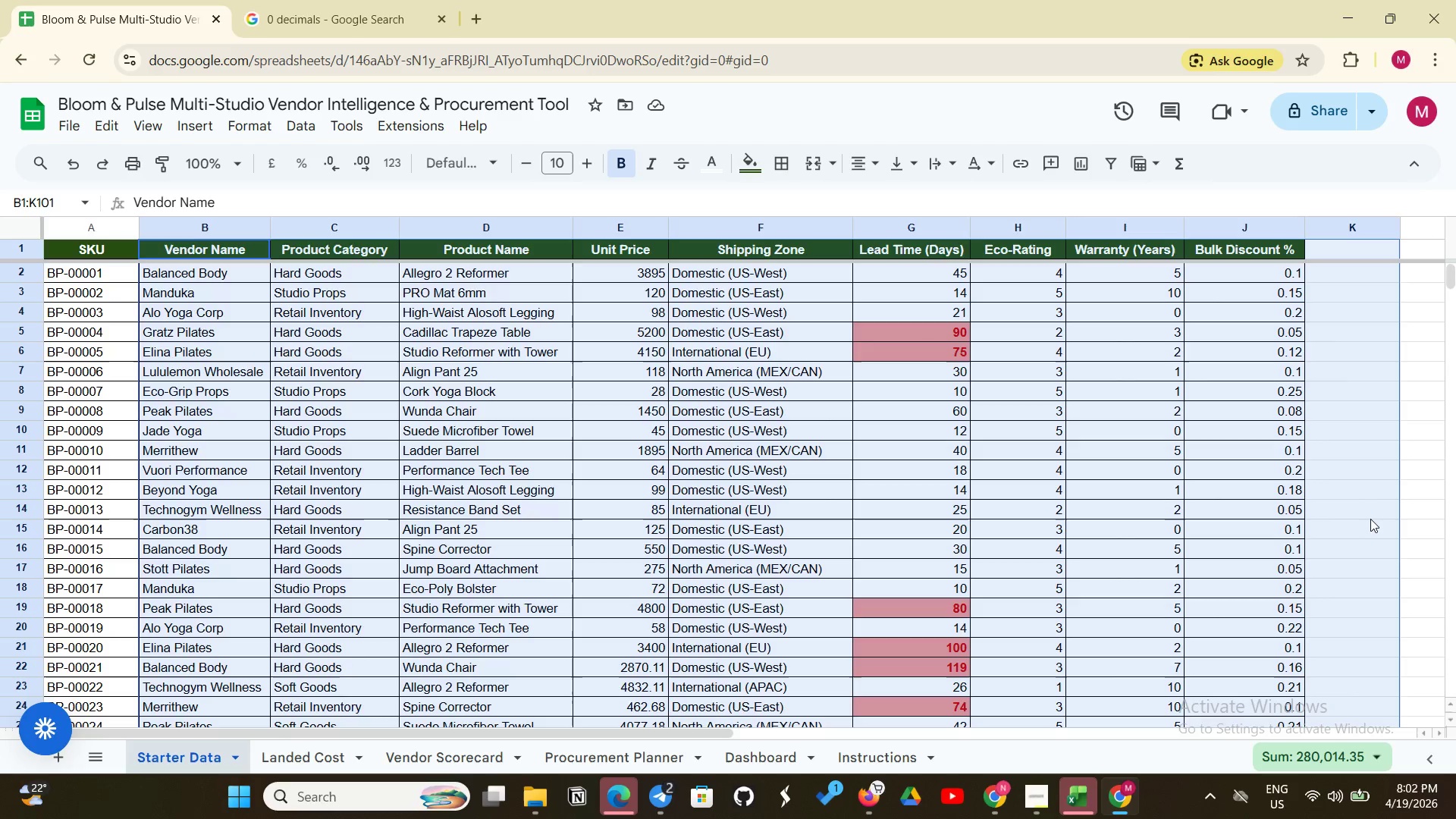 
left_click([1366, 519])
 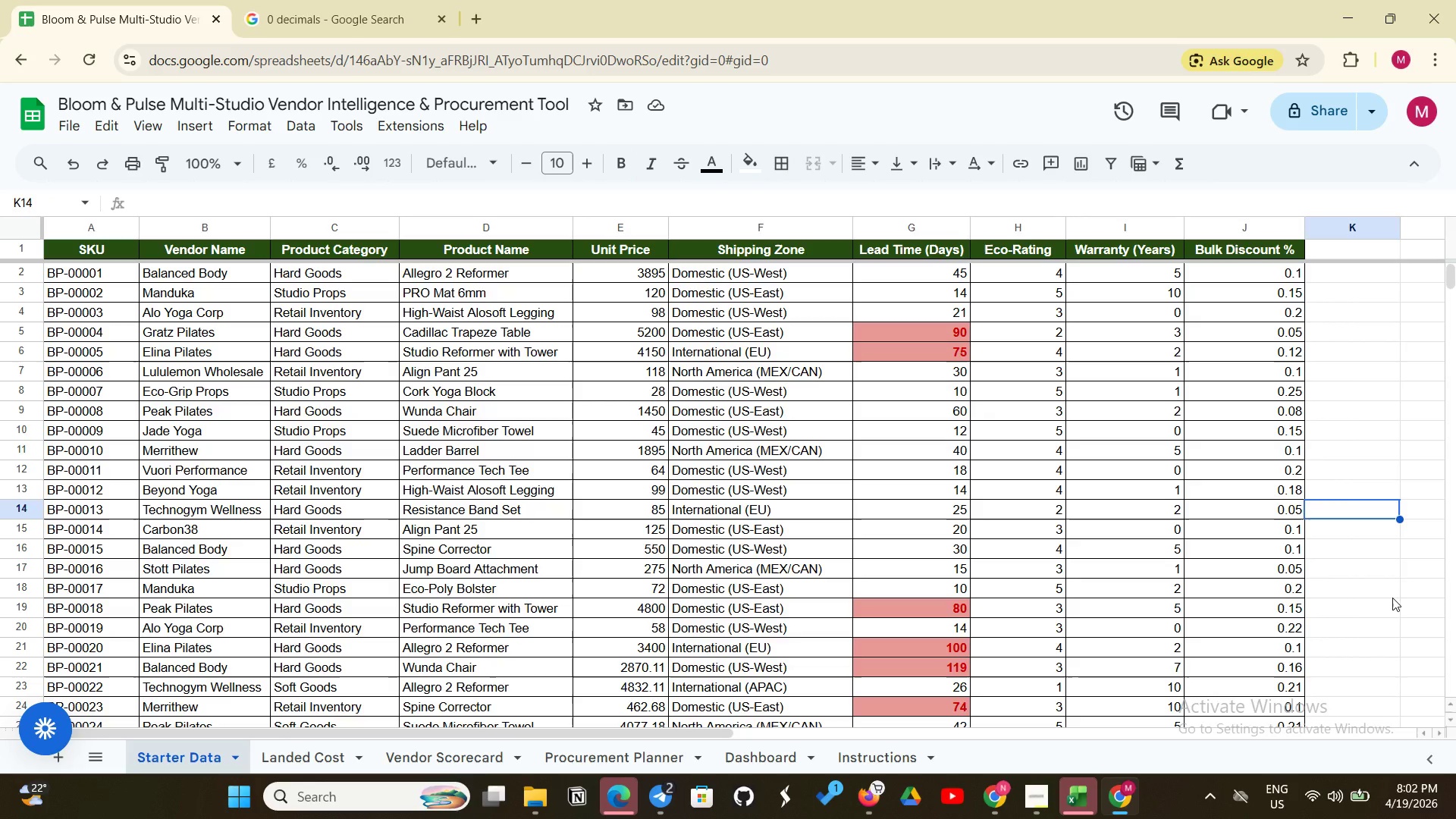 
scroll: coordinate [1392, 601], scroll_direction: down, amount: 19.0
 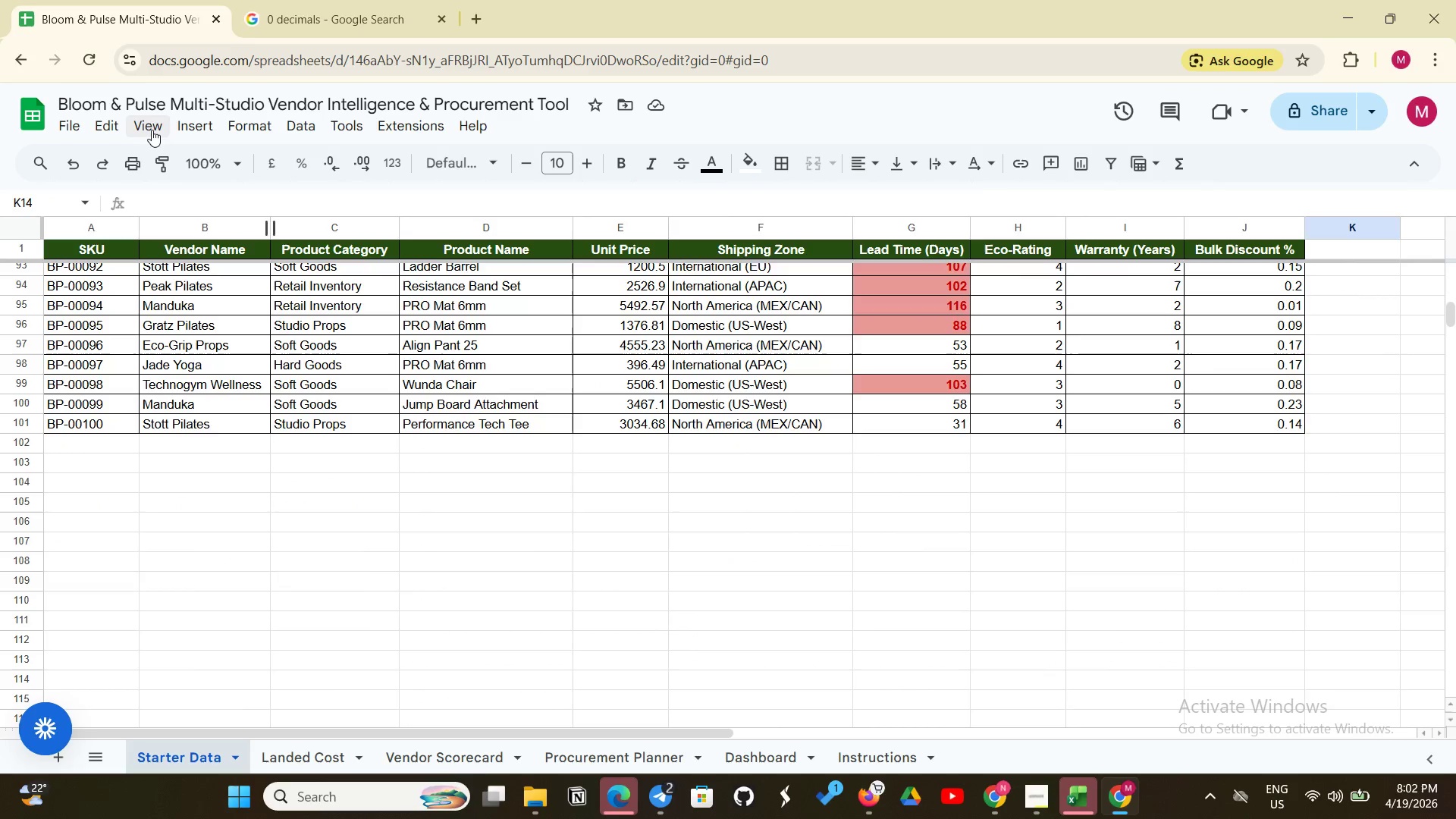 
left_click([152, 130])
 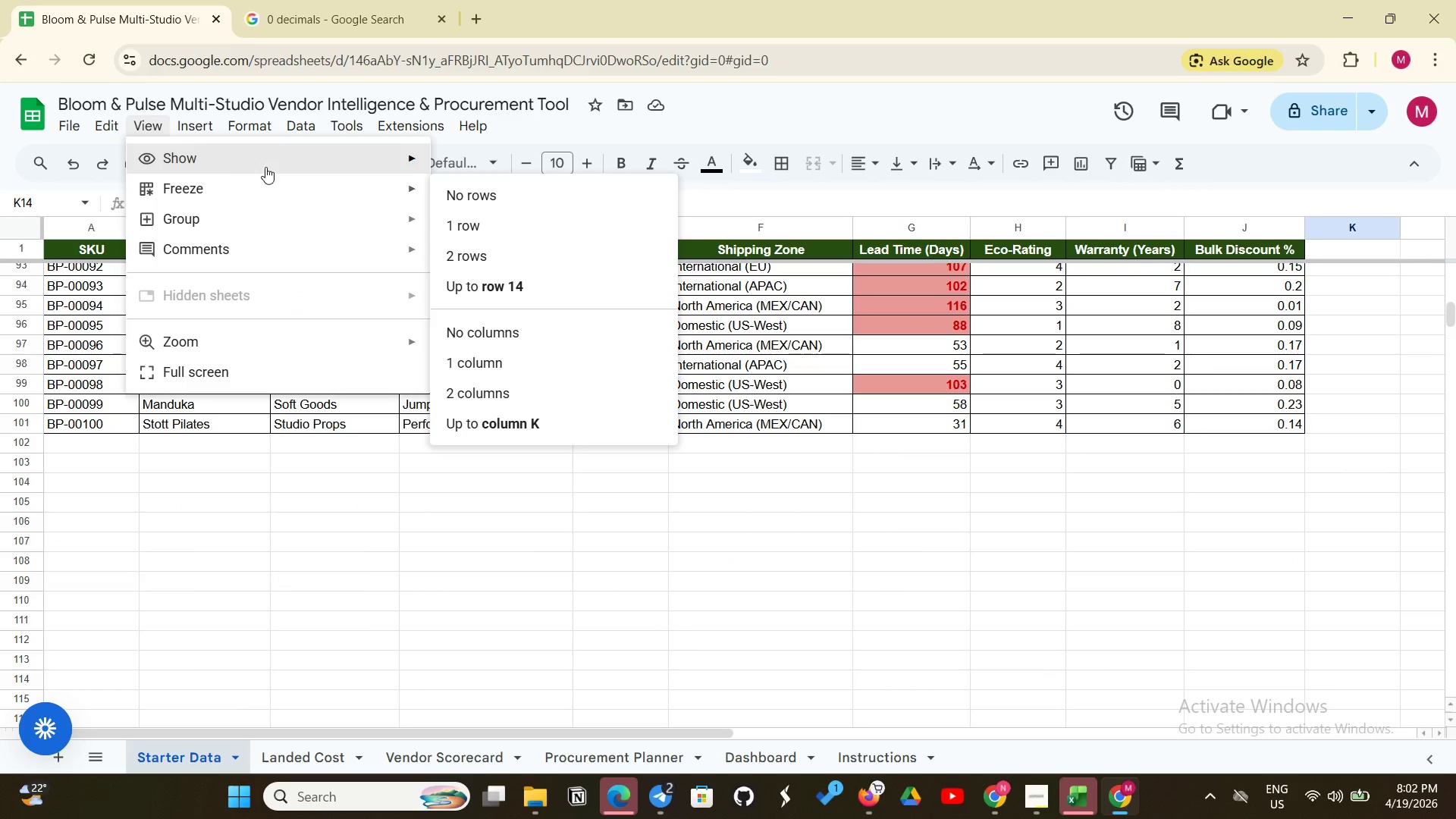 
left_click([271, 164])
 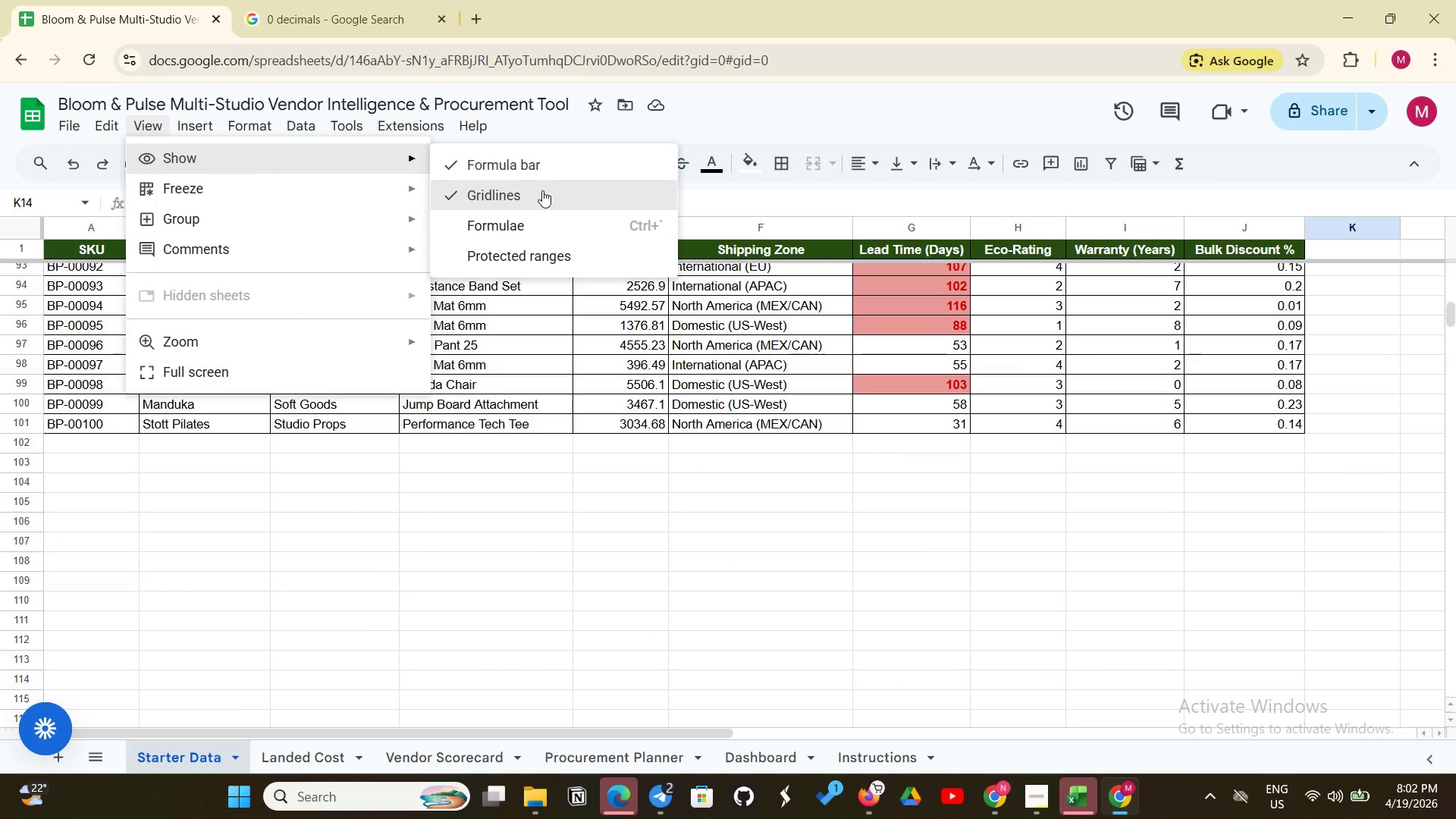 
left_click([542, 190])
 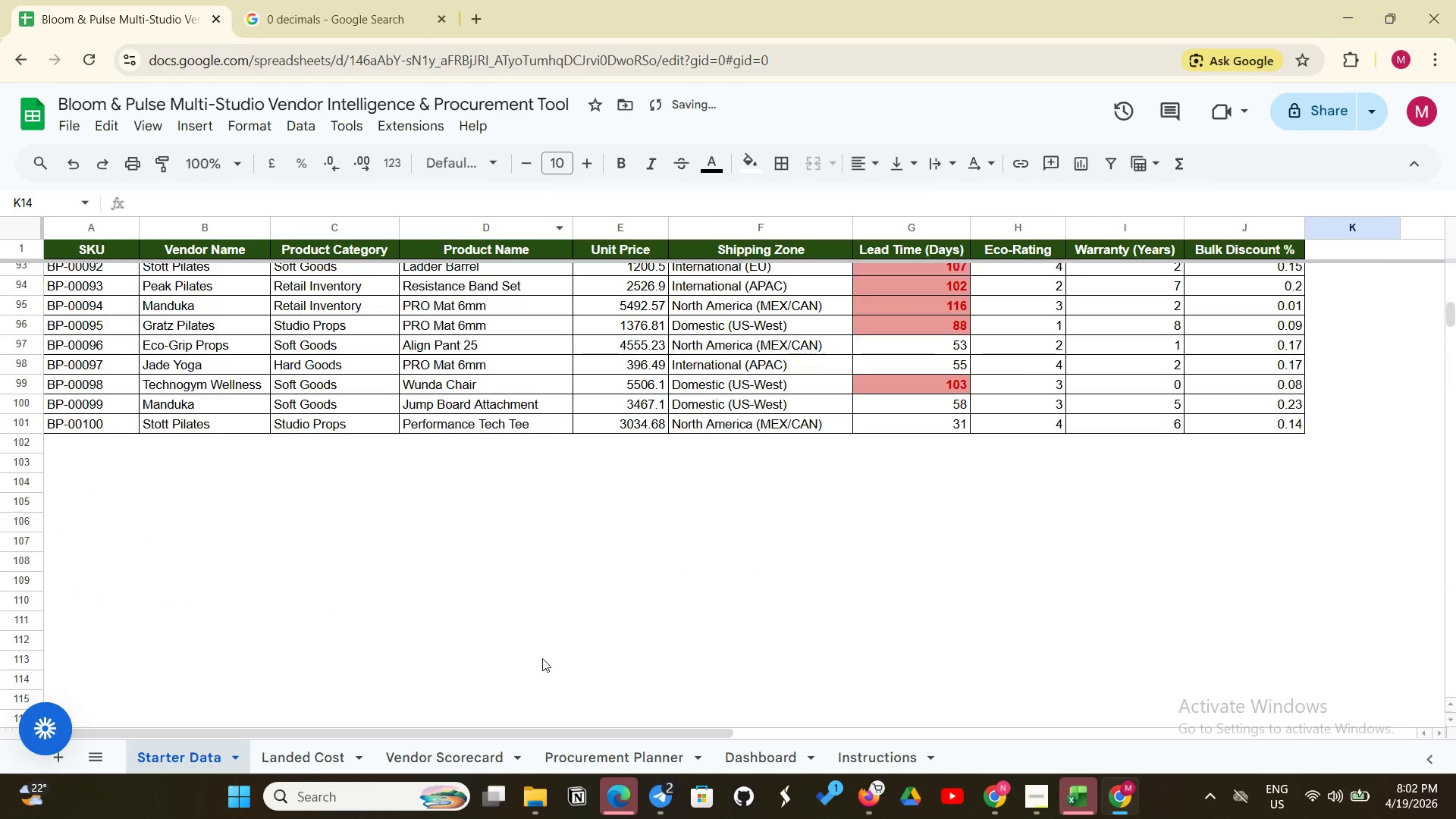 
scroll: coordinate [552, 630], scroll_direction: up, amount: 31.0
 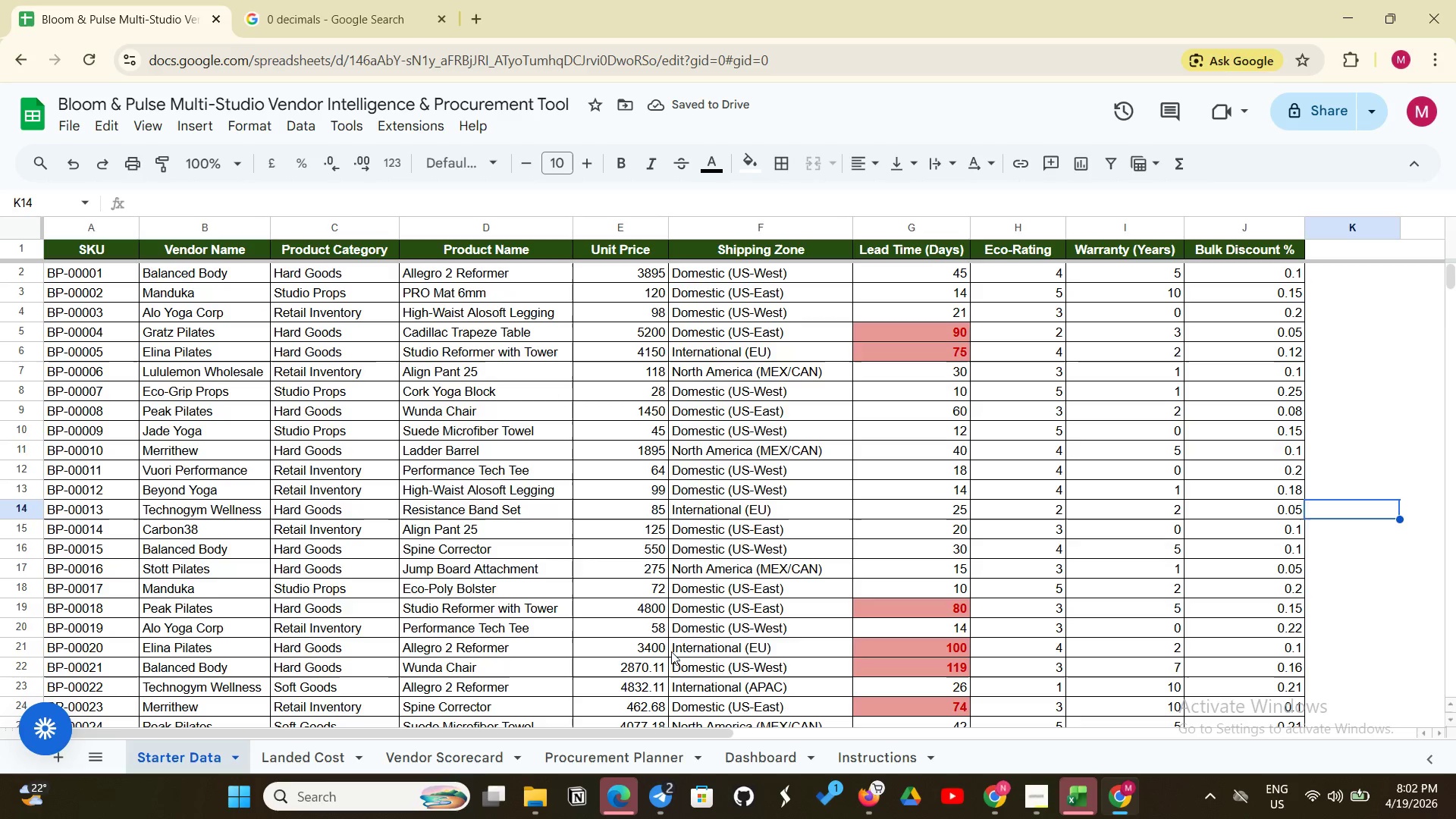 
scroll: coordinate [713, 610], scroll_direction: down, amount: 19.0
 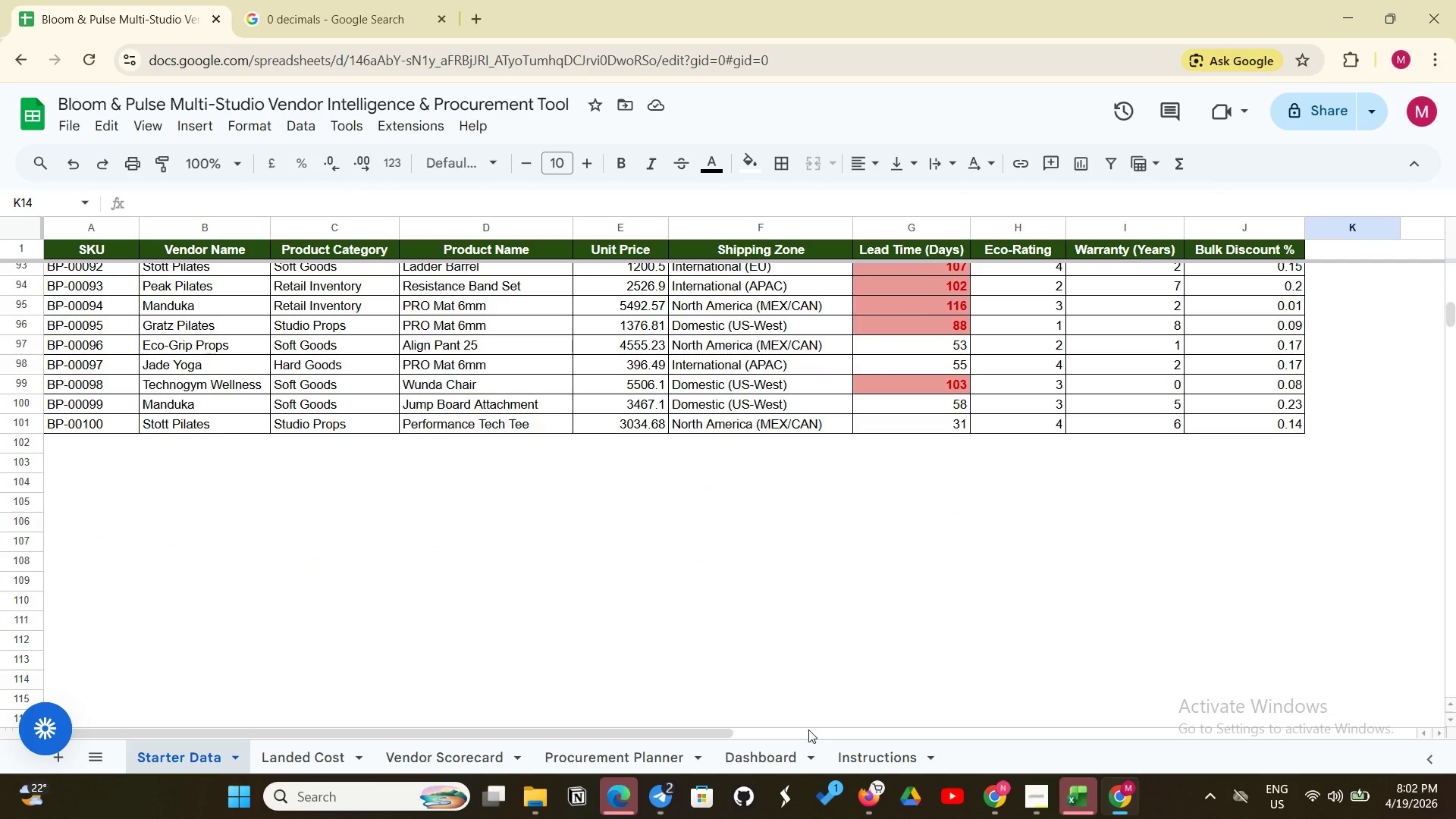 
left_click([759, 761])
 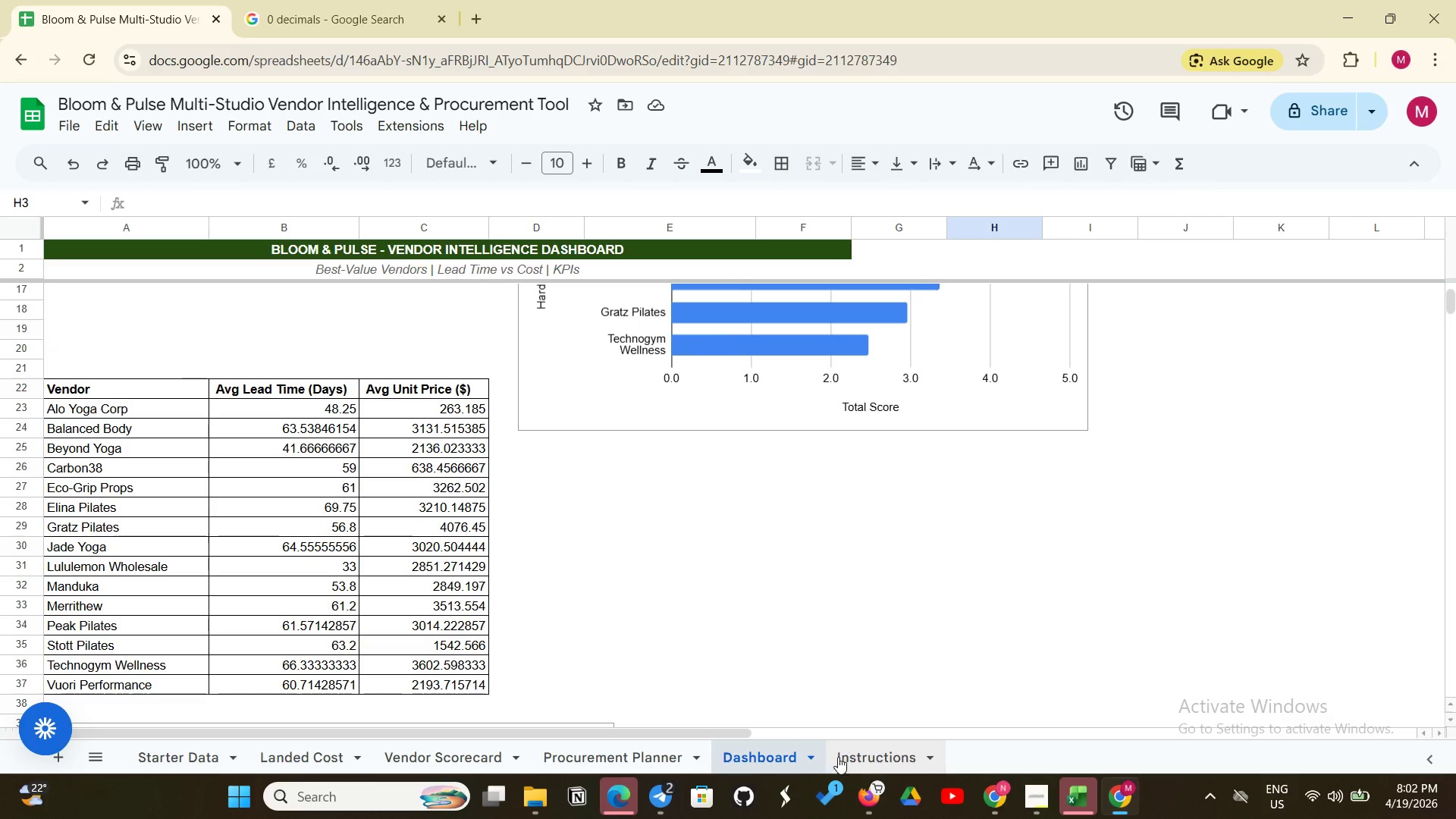 
left_click([874, 750])
 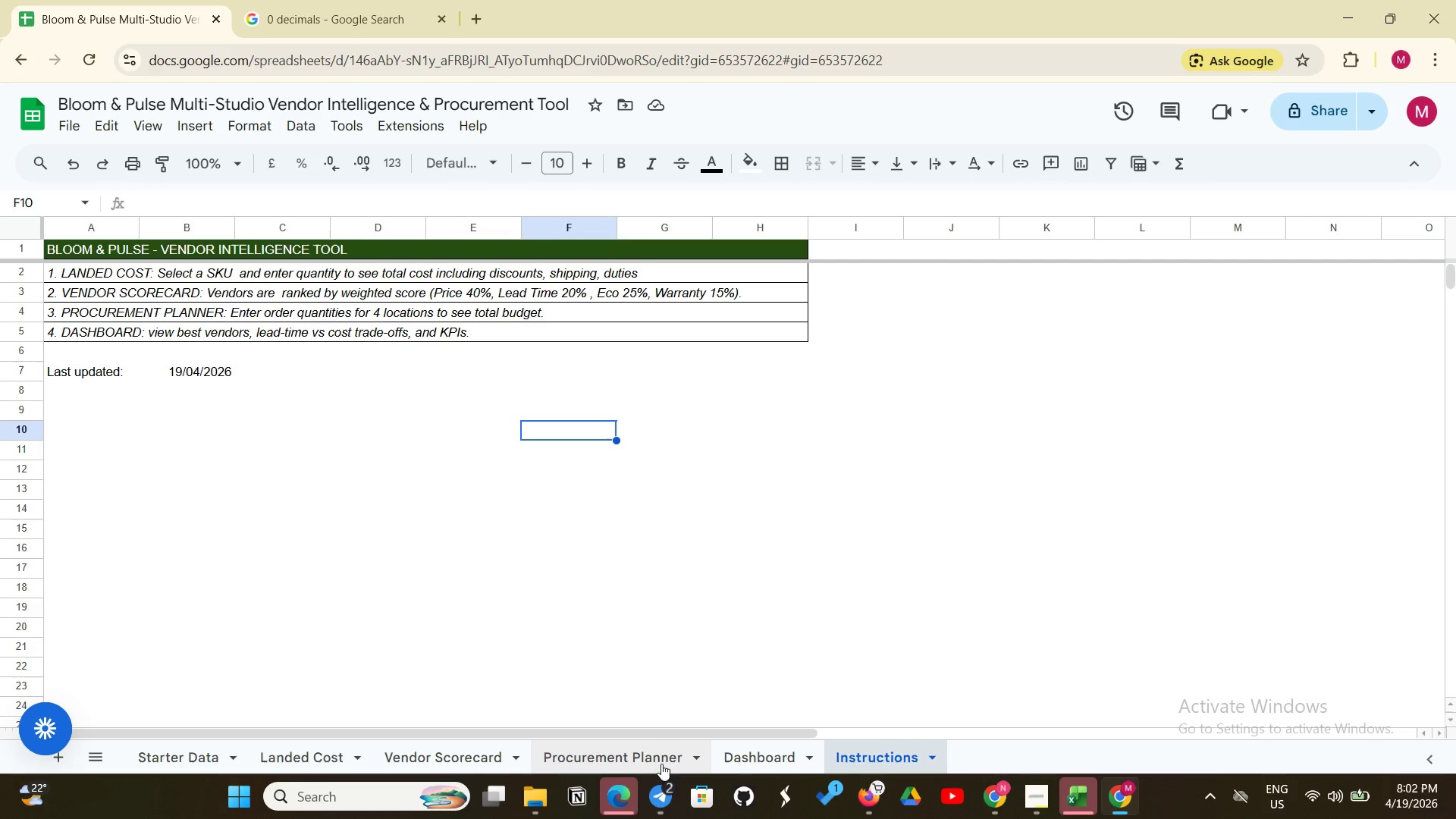 
left_click([637, 764])
 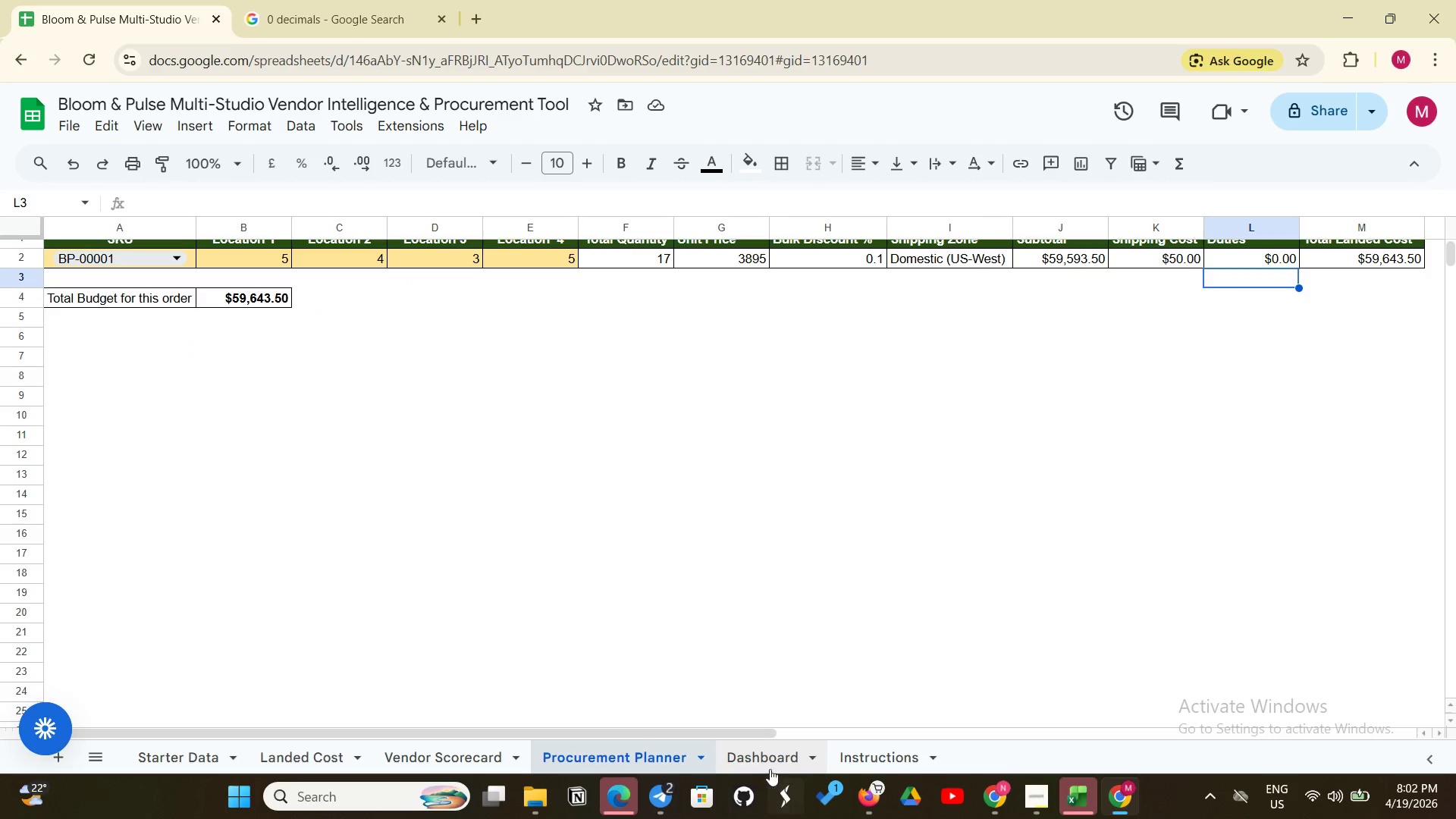 
left_click([767, 768])
 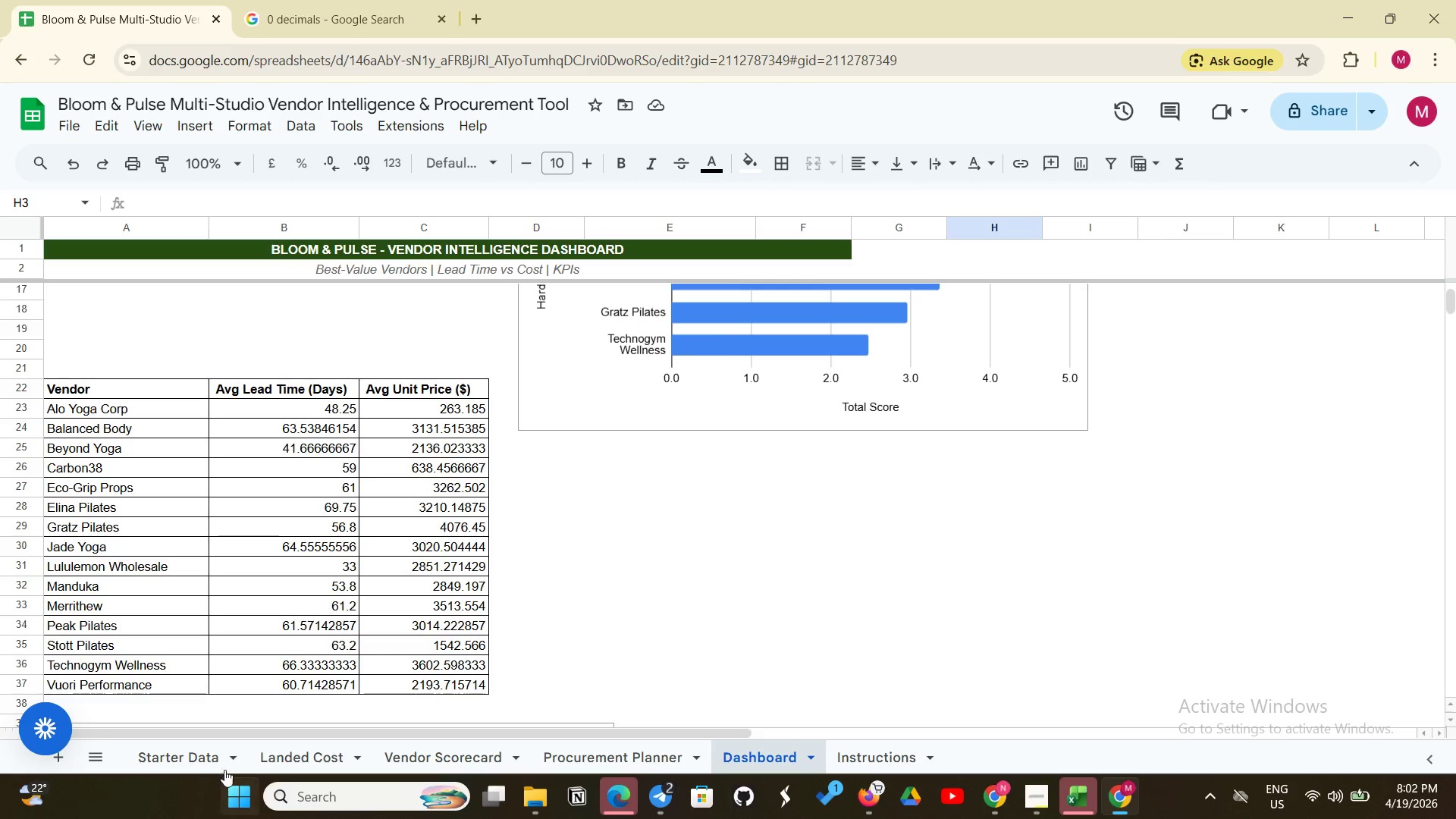 
left_click([191, 763])
 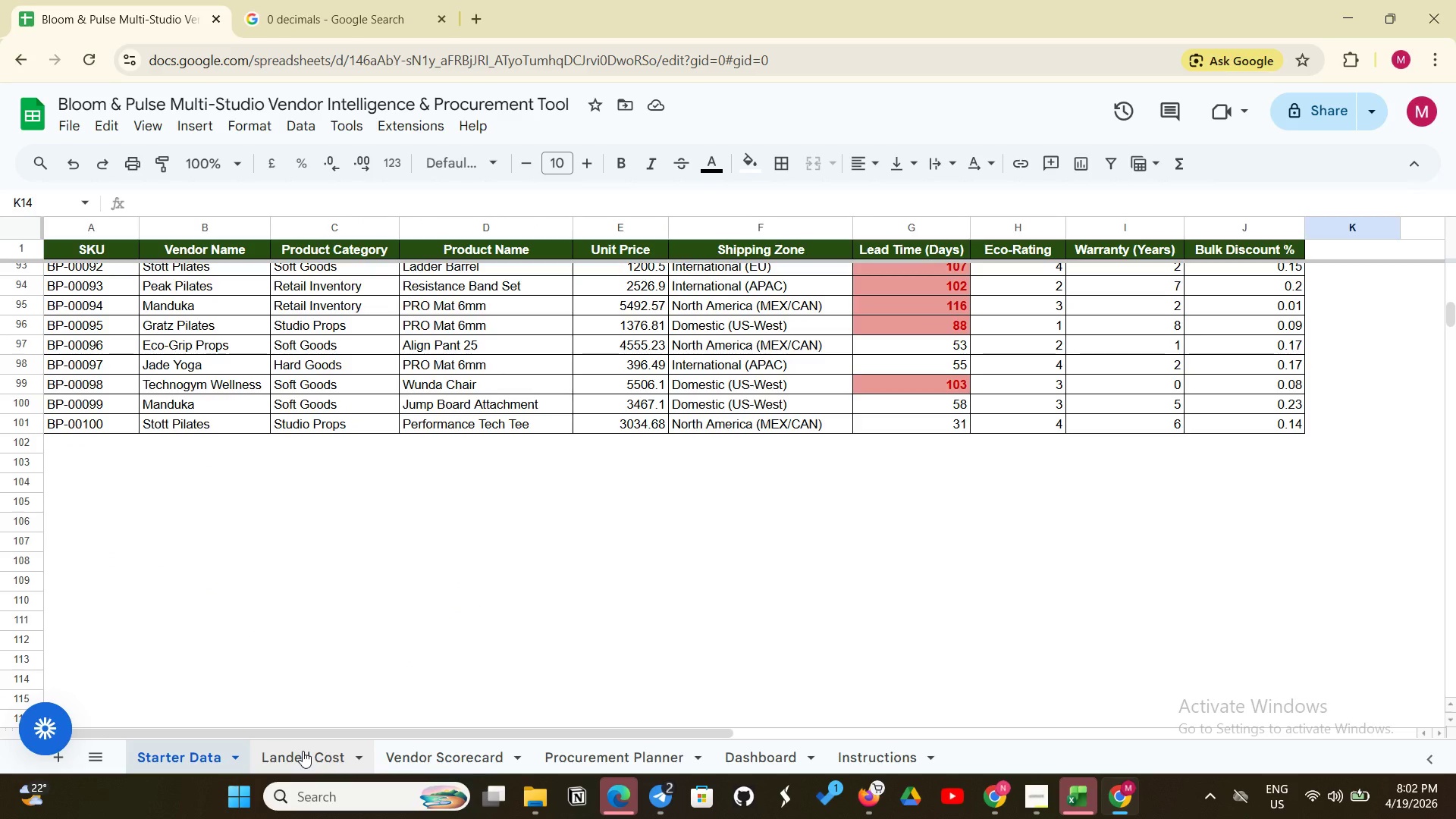 
left_click([303, 751])
 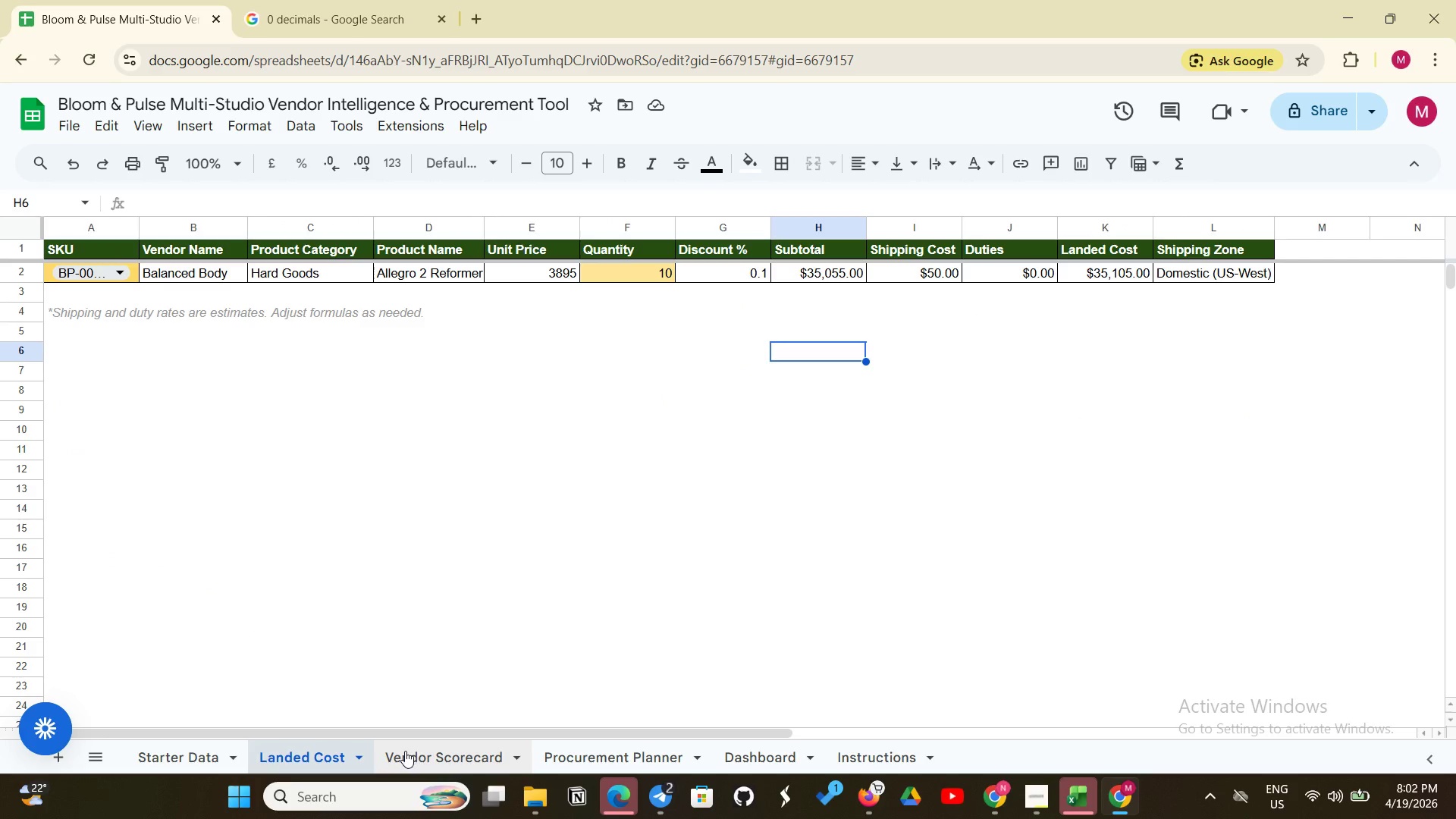 
left_click([405, 751])
 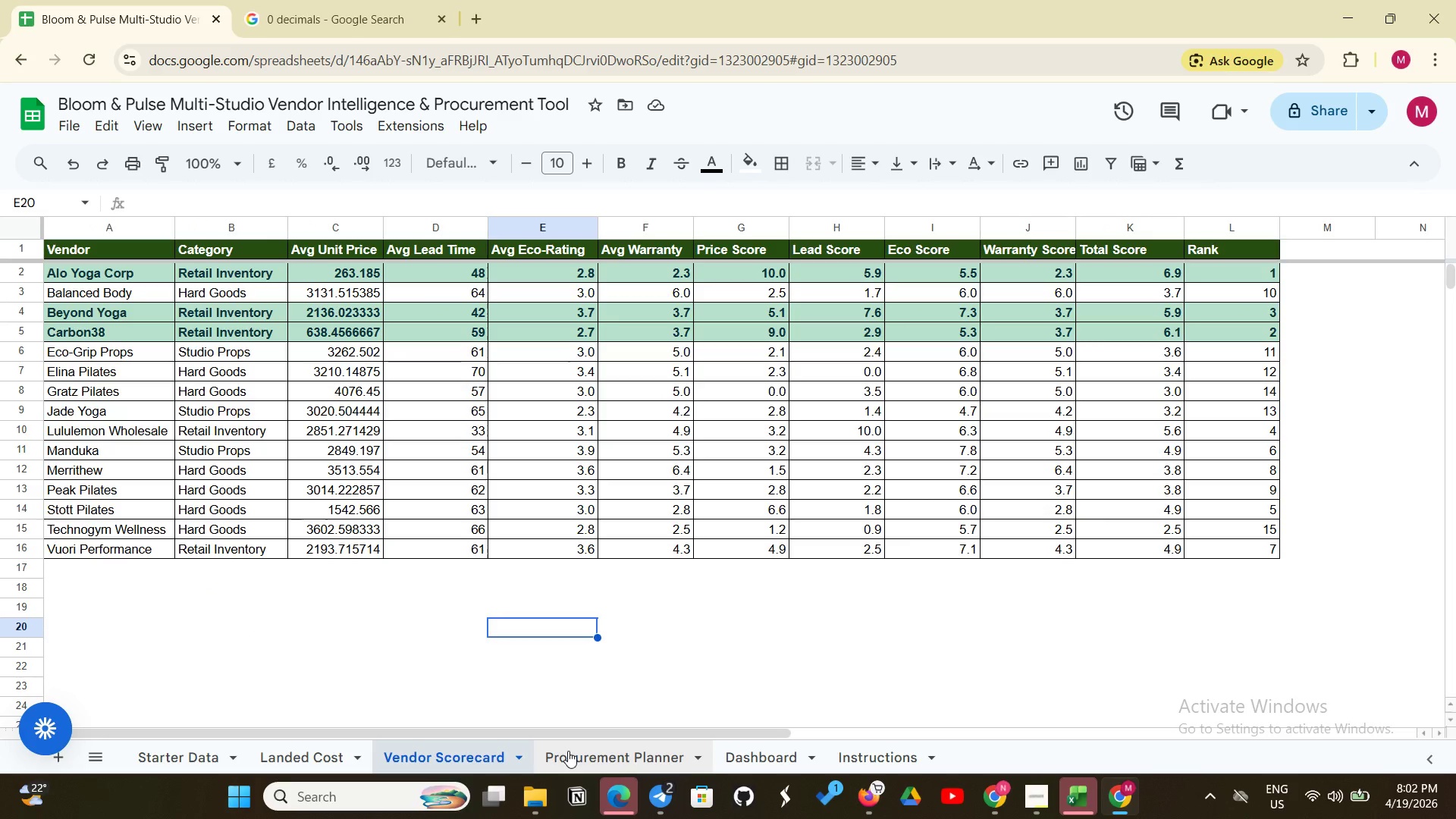 
left_click([568, 751])
 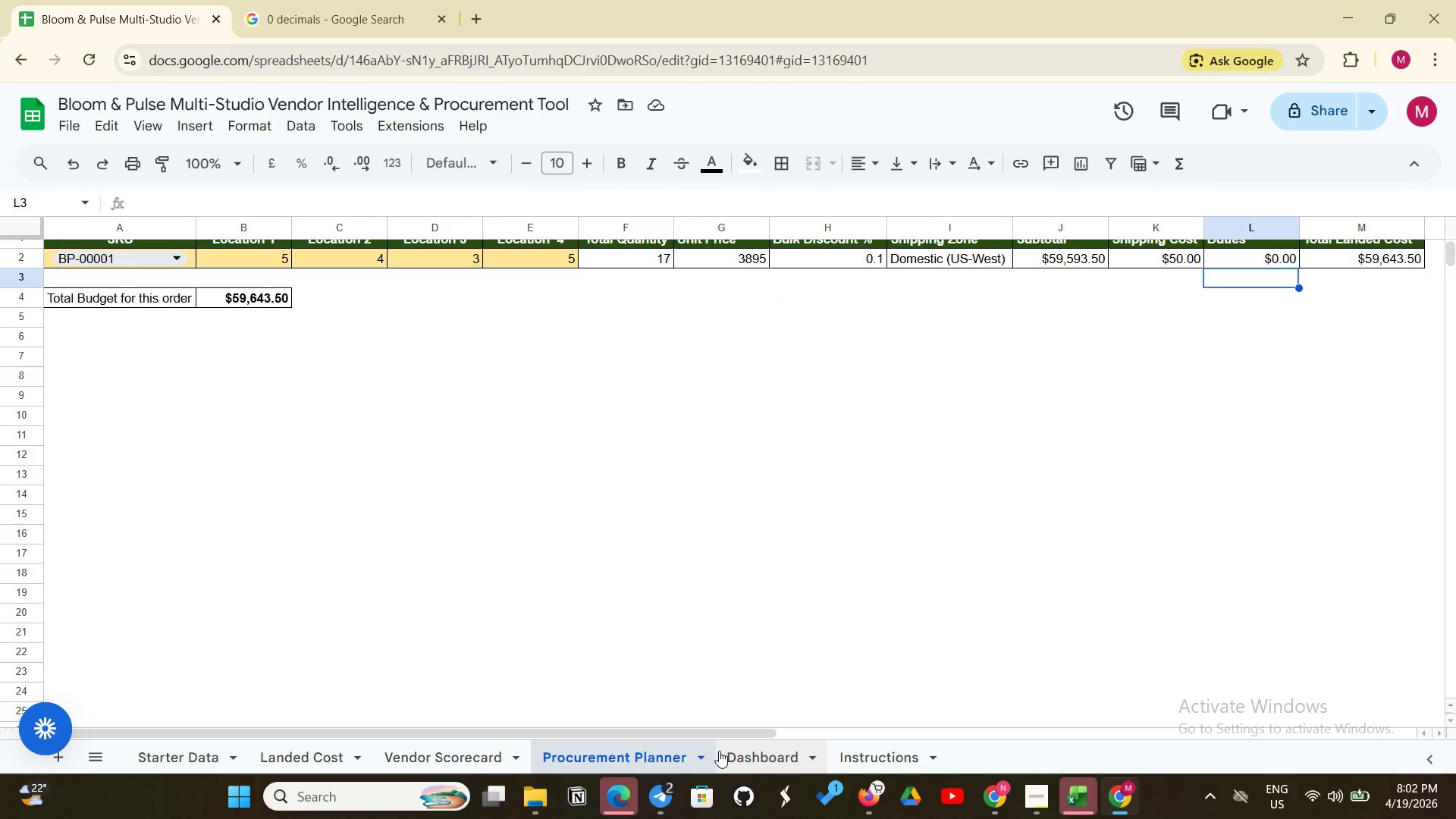 